 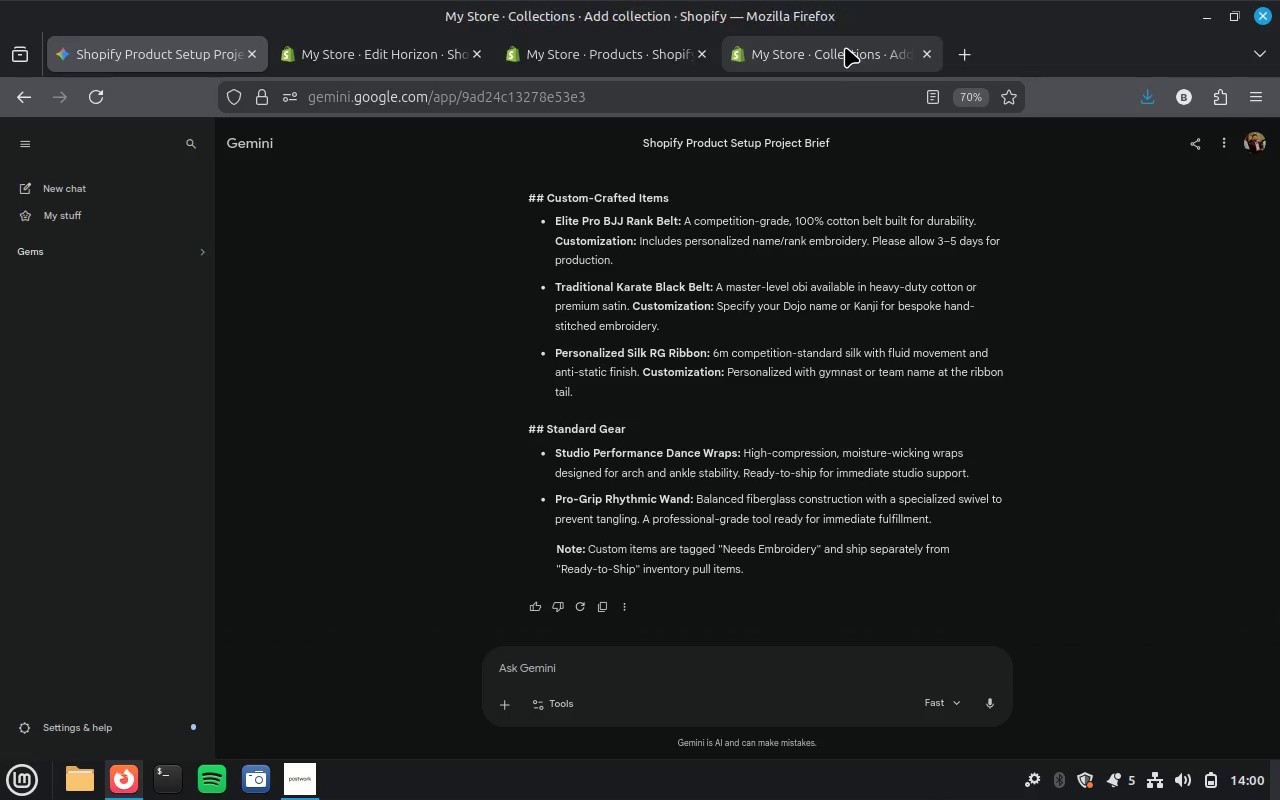 
left_click([595, 284])
 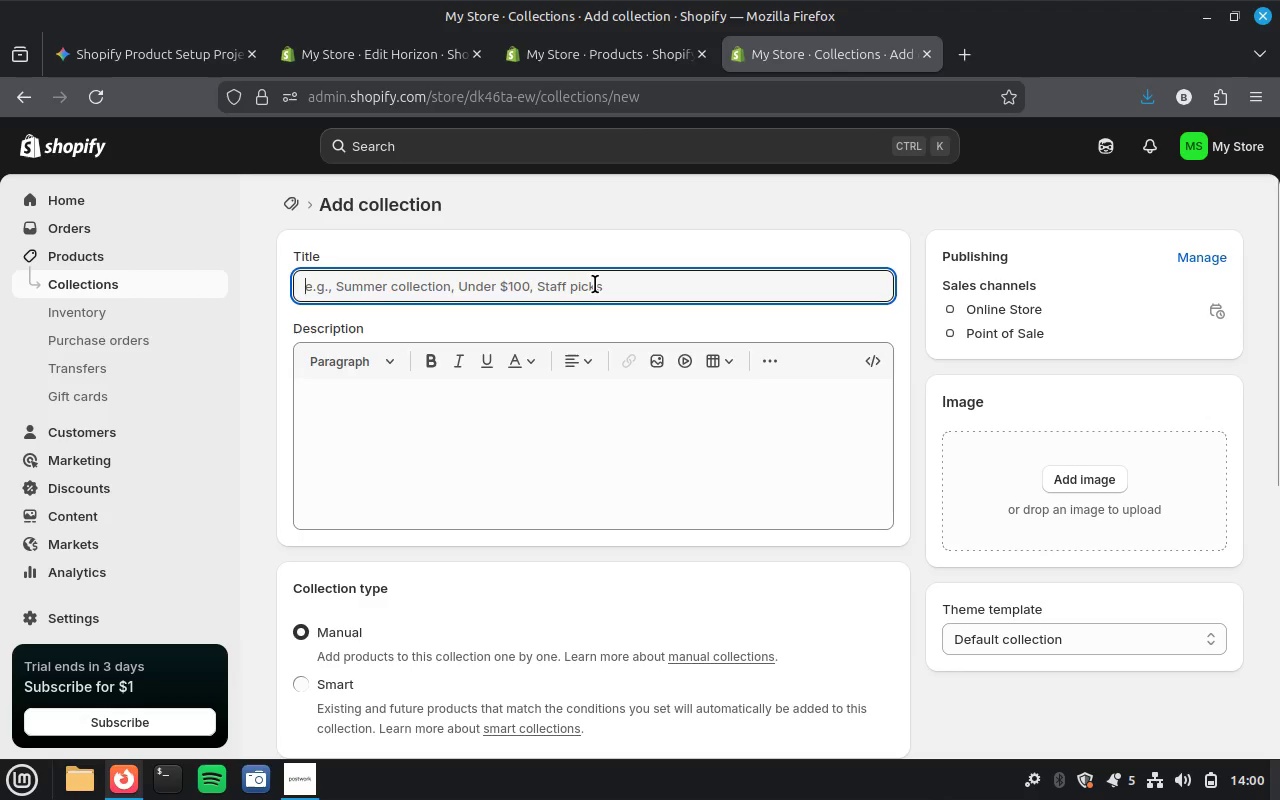 
key(Control+V)
 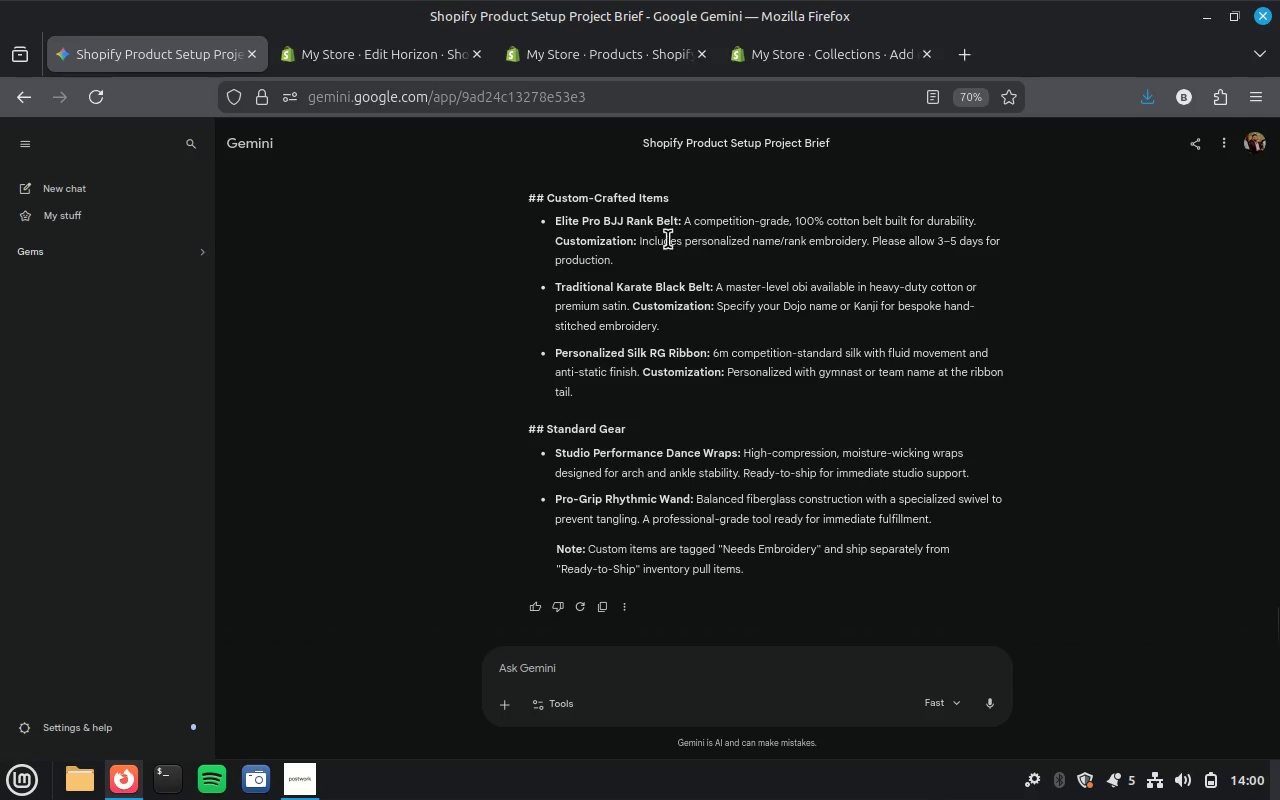 
scroll: coordinate [678, 239], scroll_direction: up, amount: 11.0
 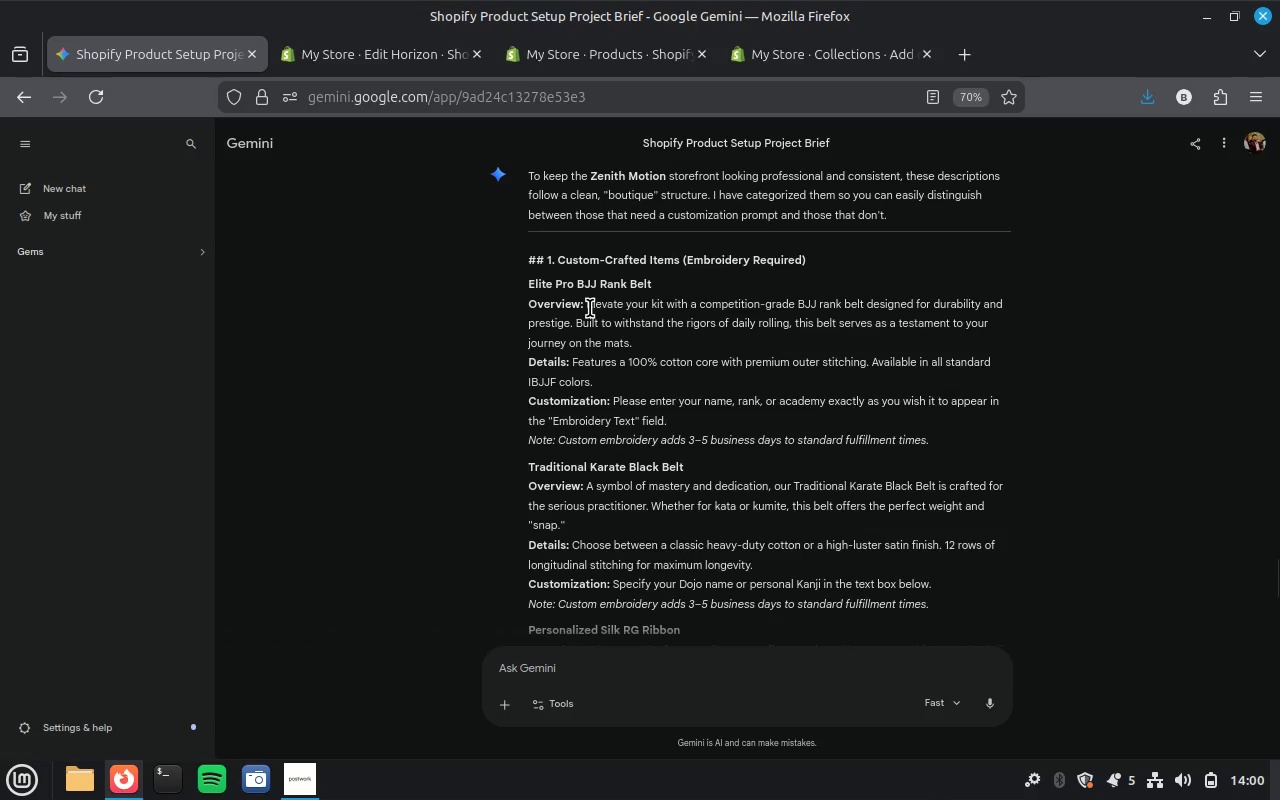 
left_click_drag(start_coordinate=[586, 302], to_coordinate=[668, 338])
 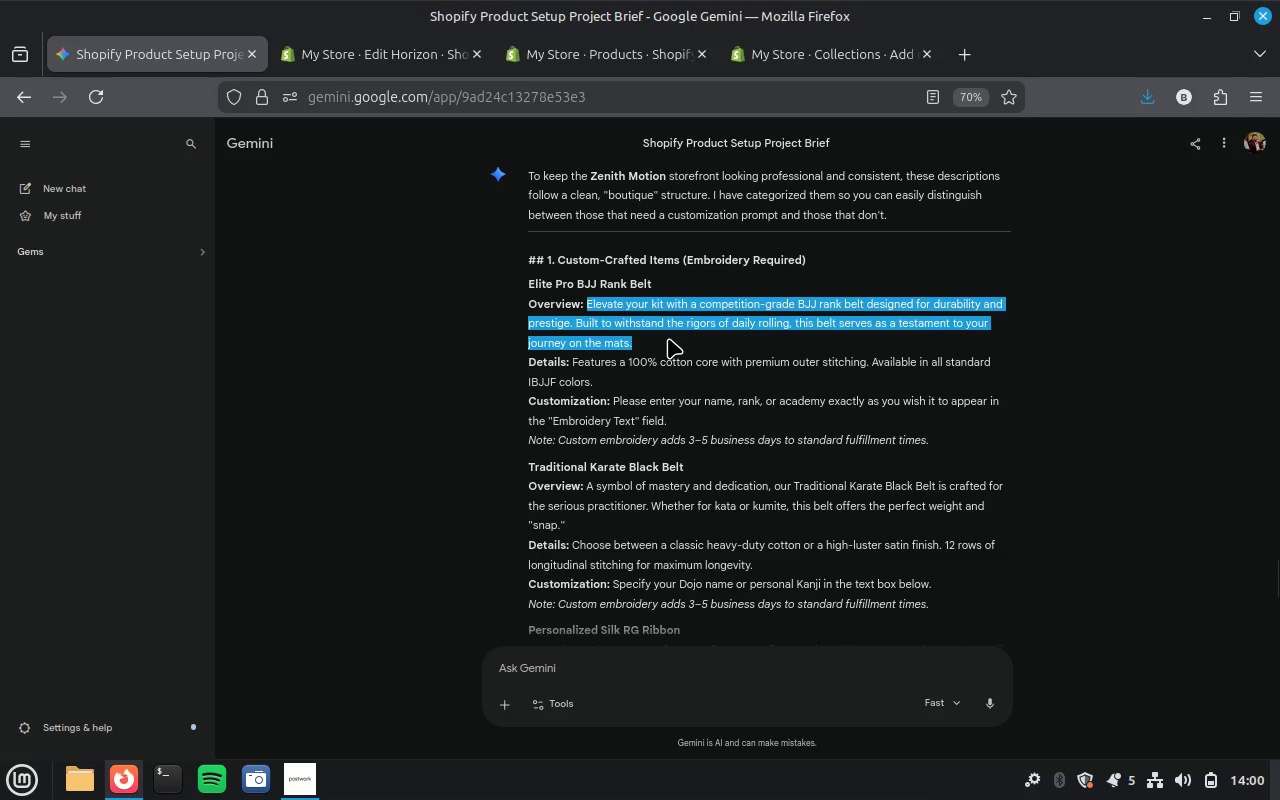 
key(Control+C)
 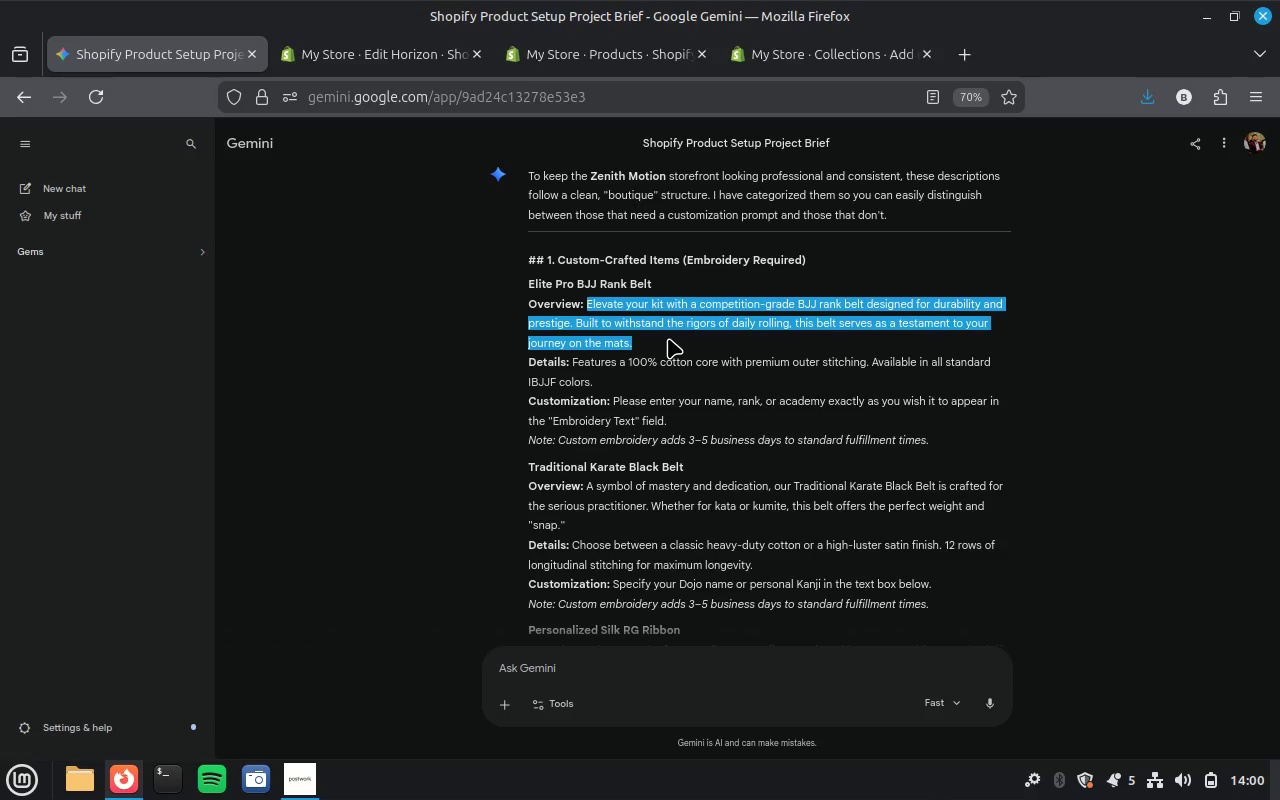 
key(Control+C)
 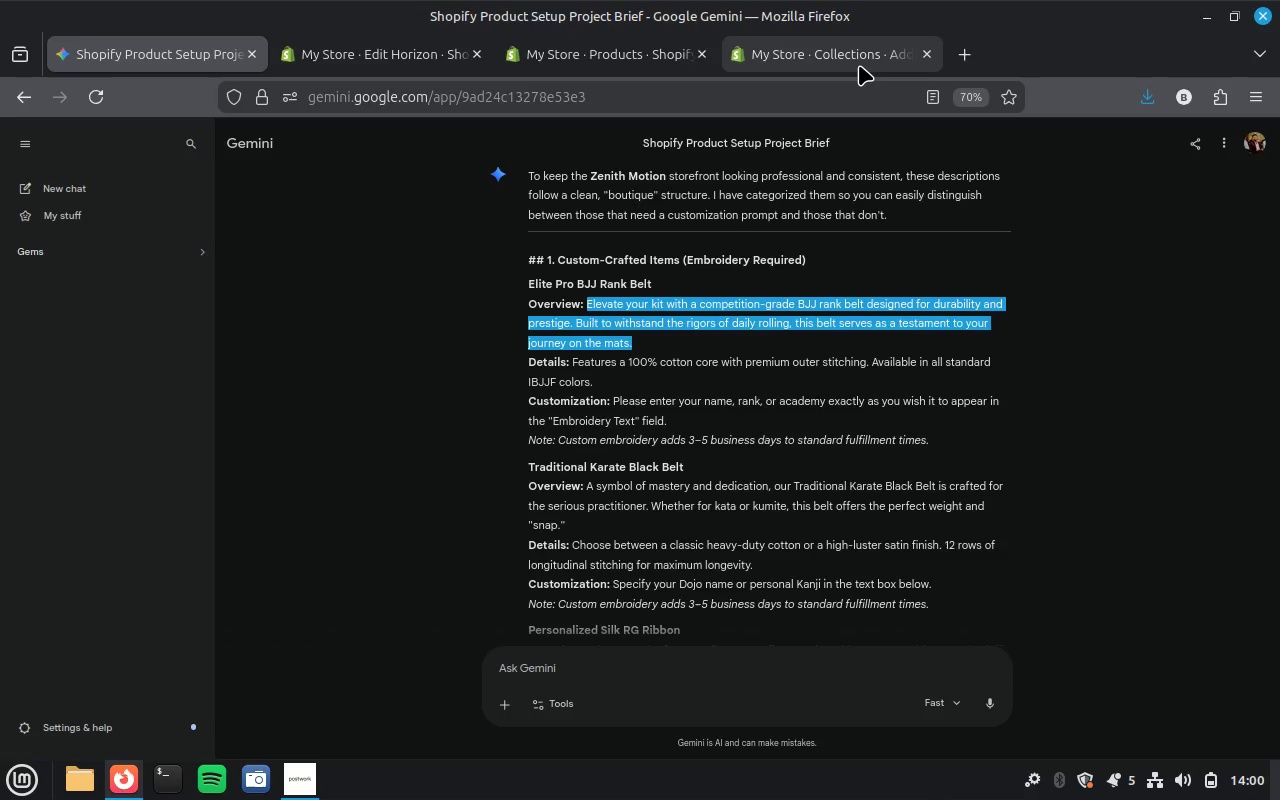 
left_click([859, 62])
 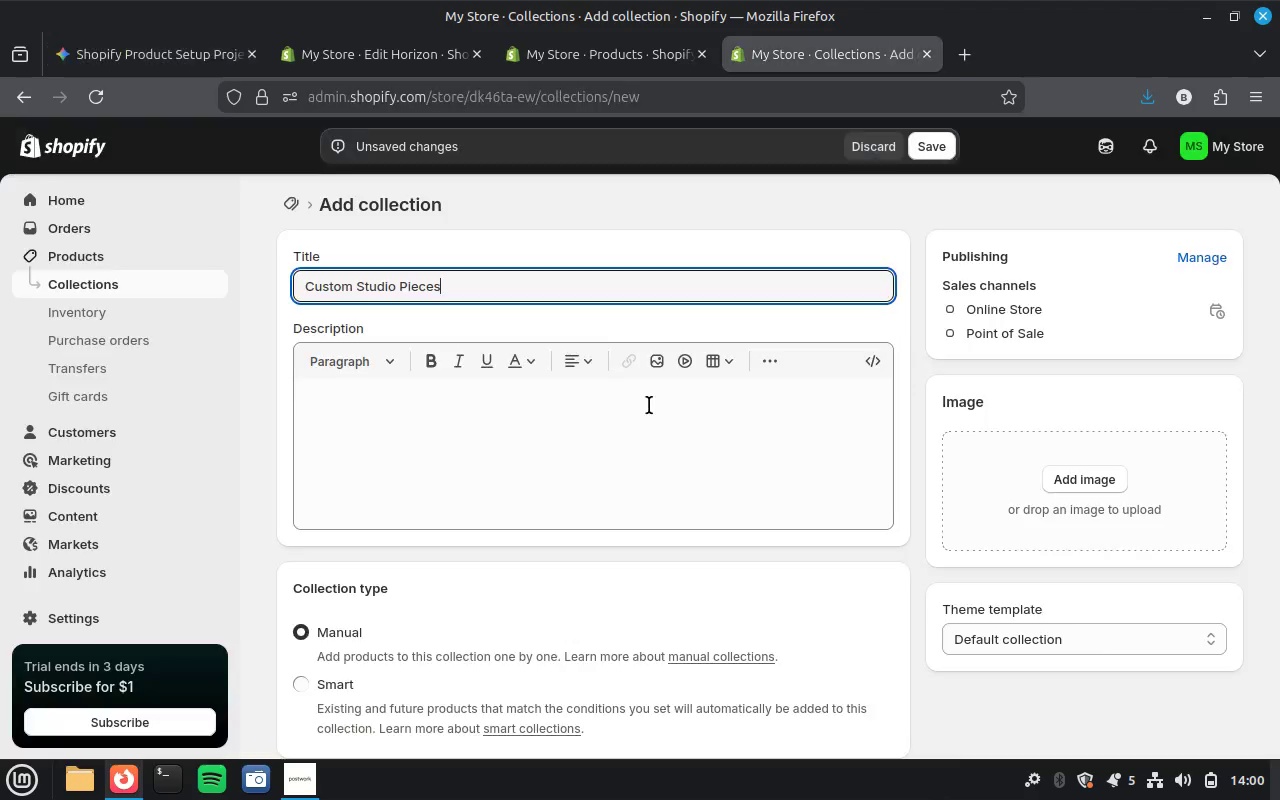 
left_click([648, 405])
 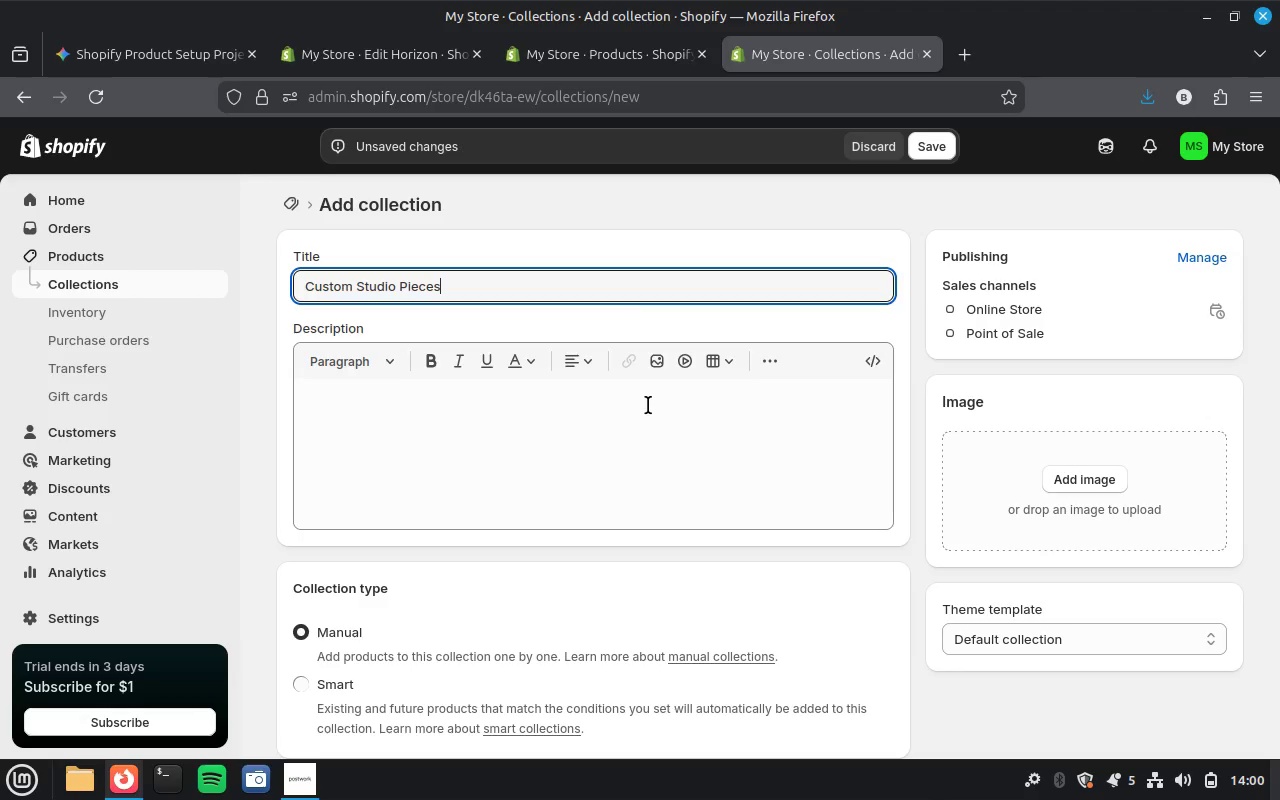 
key(Control+V)
 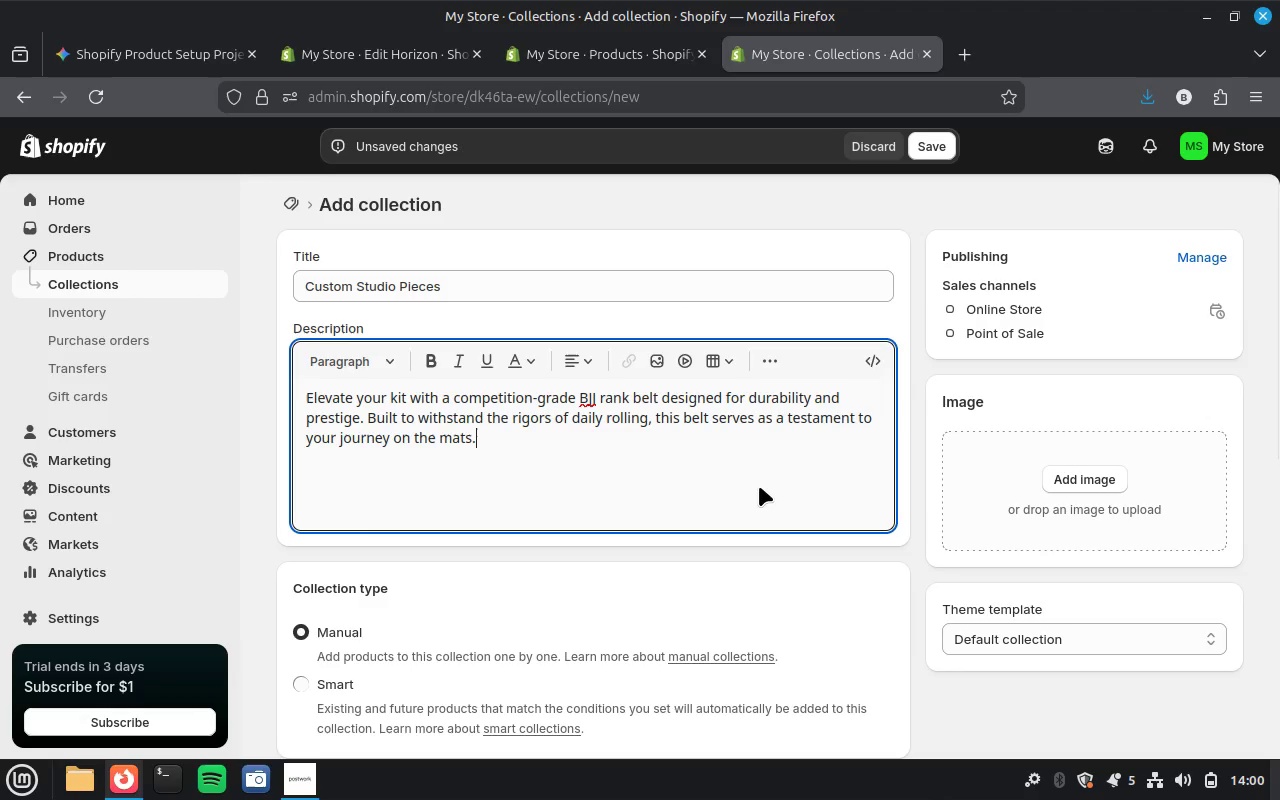 
wait(5.07)
 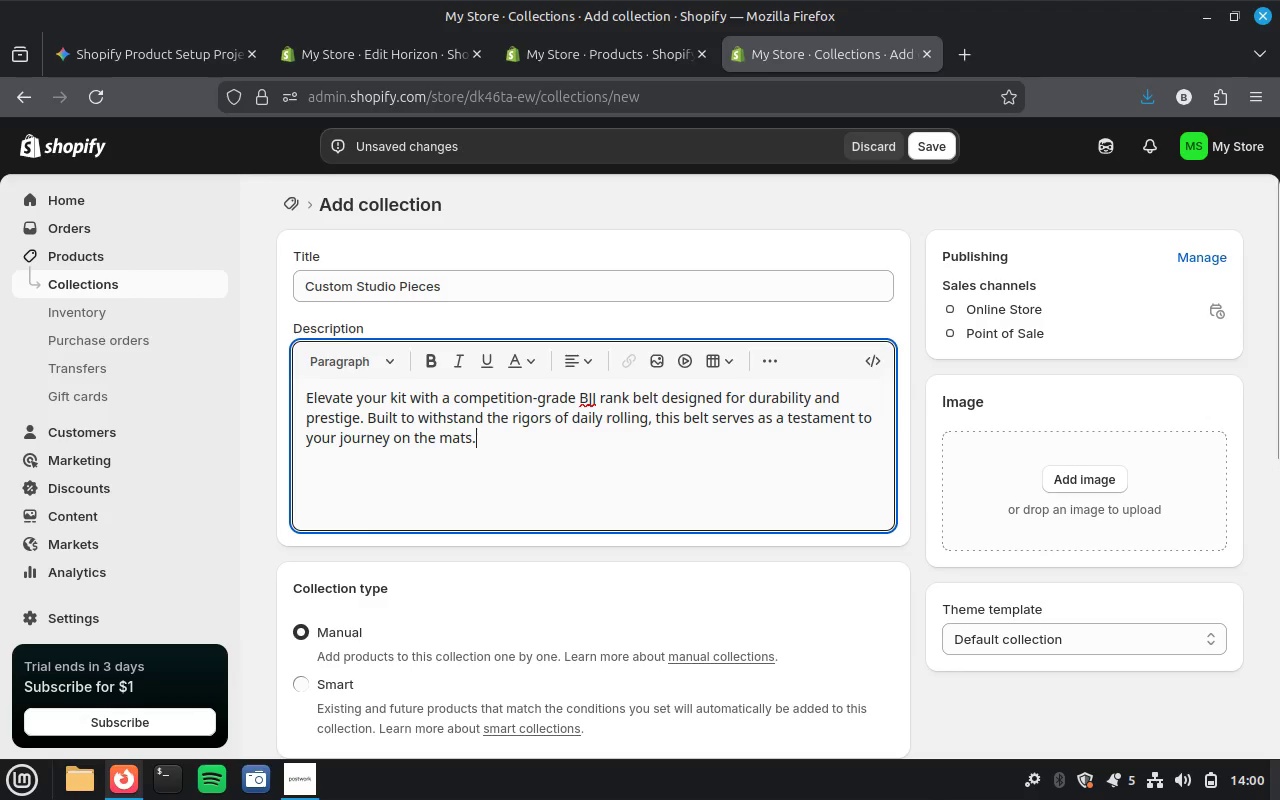 
left_click([1041, 436])
 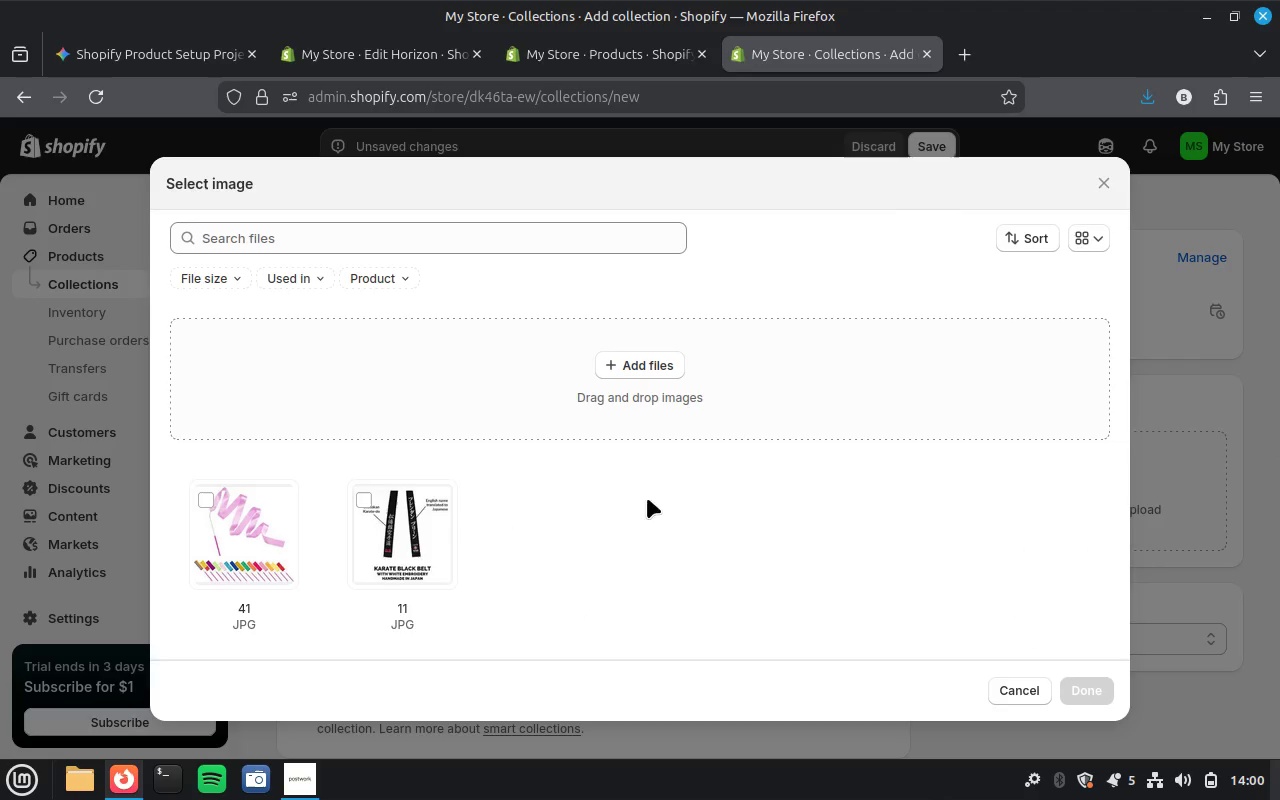 
wait(6.07)
 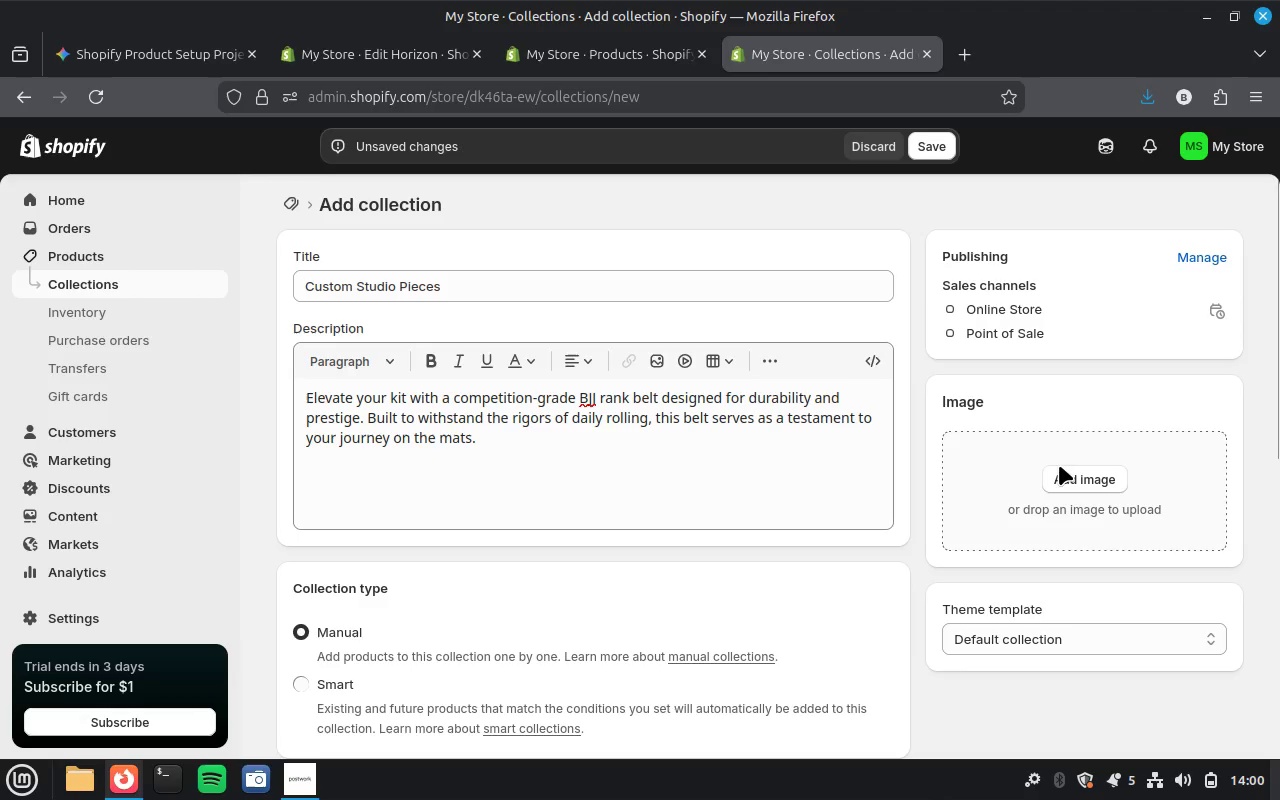 
left_click([364, 502])
 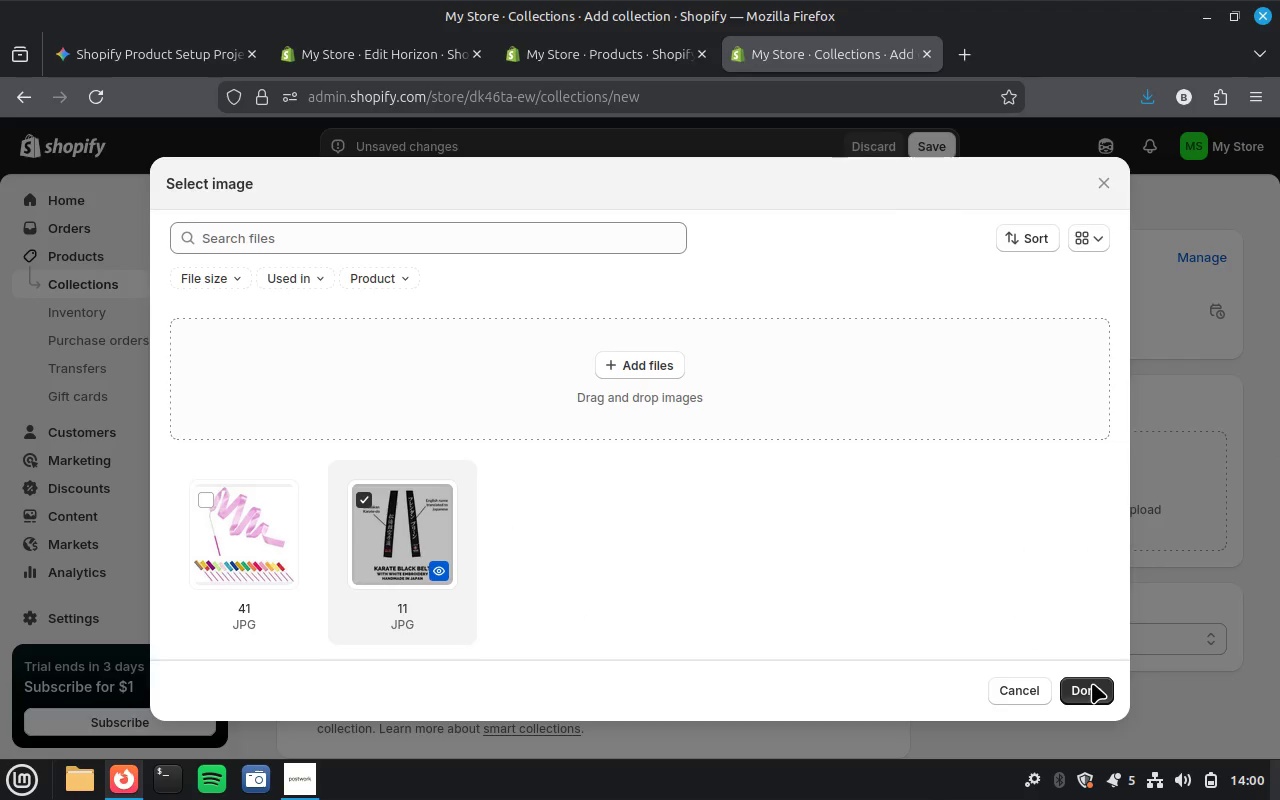 
left_click([1085, 683])
 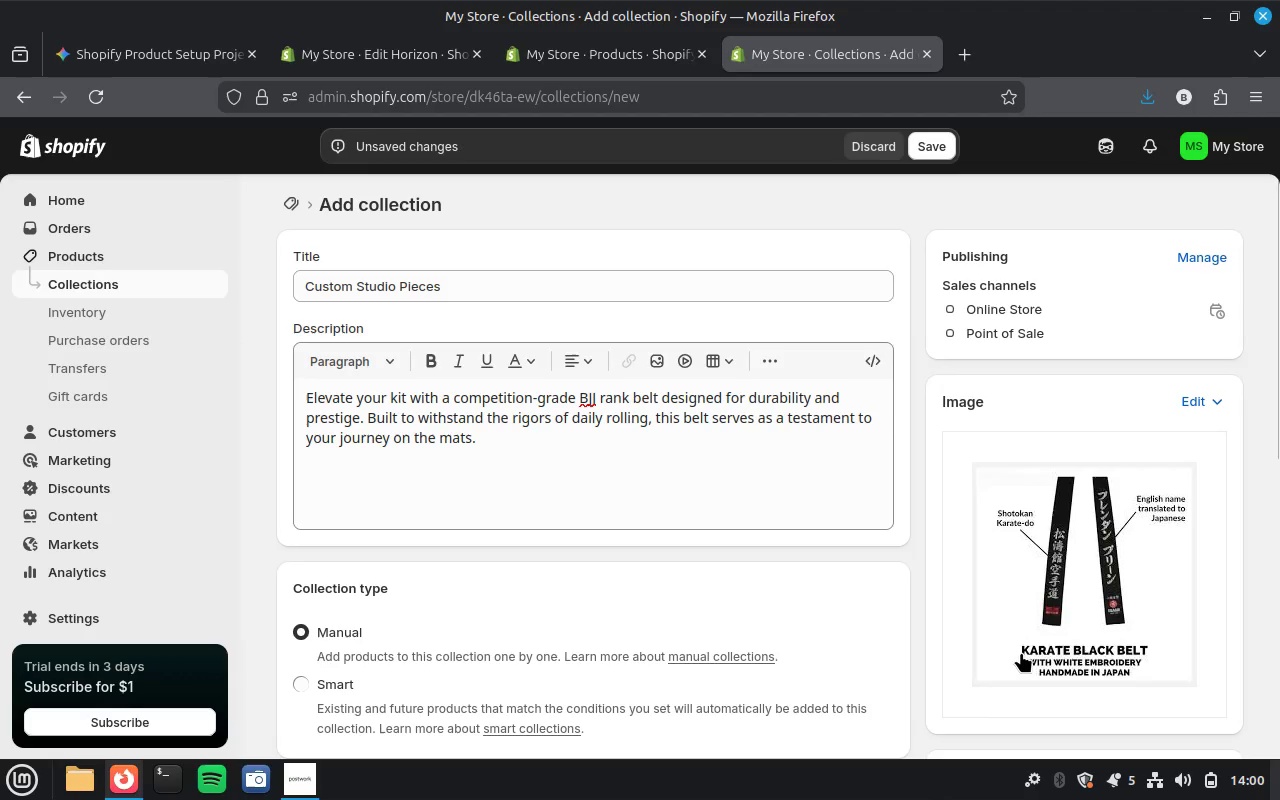 
scroll: coordinate [813, 625], scroll_direction: down, amount: 2.0
 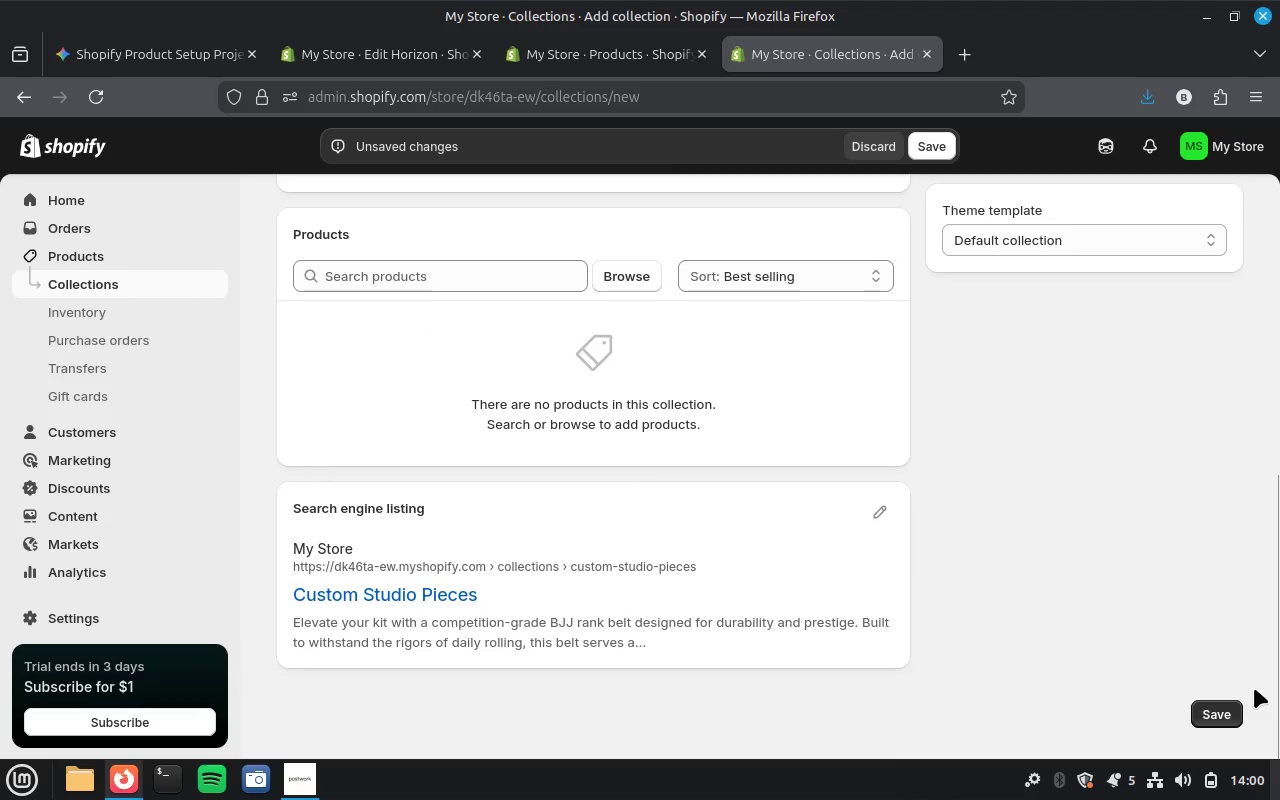 
left_click([1201, 729])
 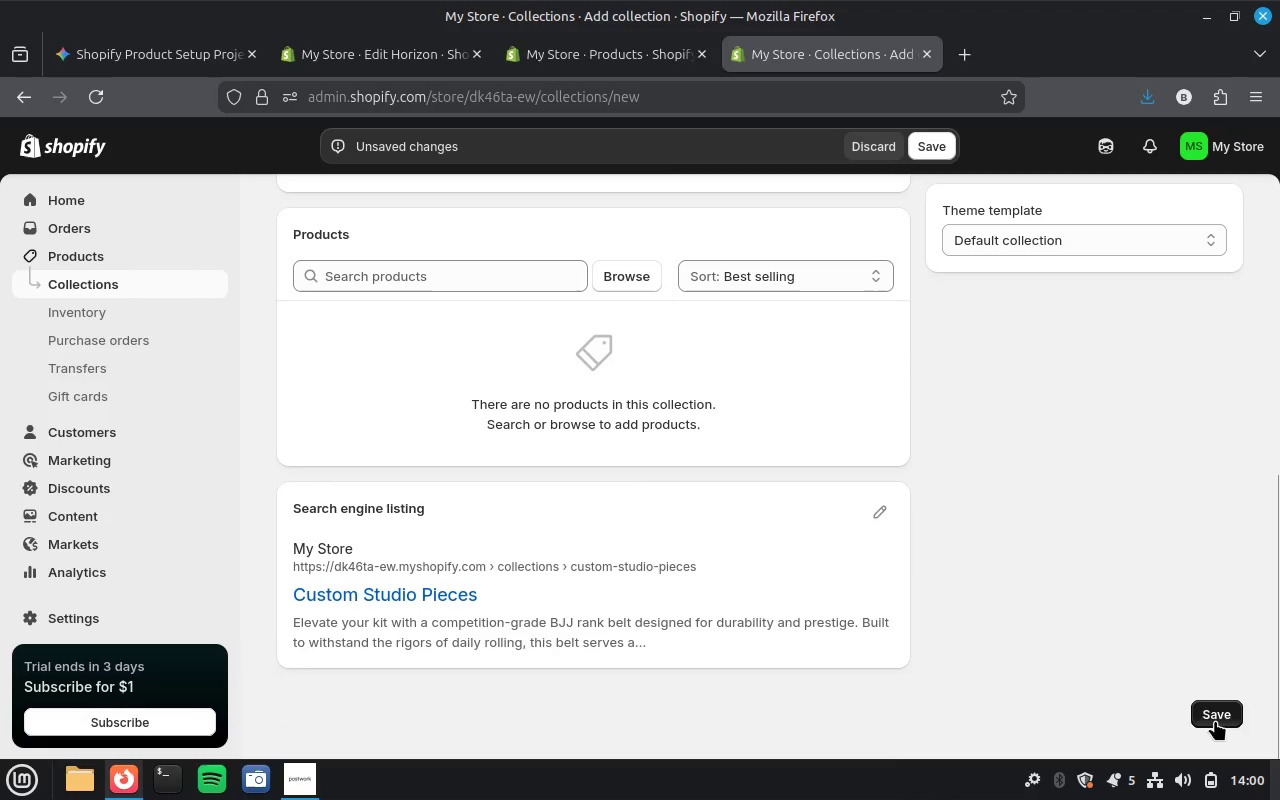 
left_click([1215, 720])
 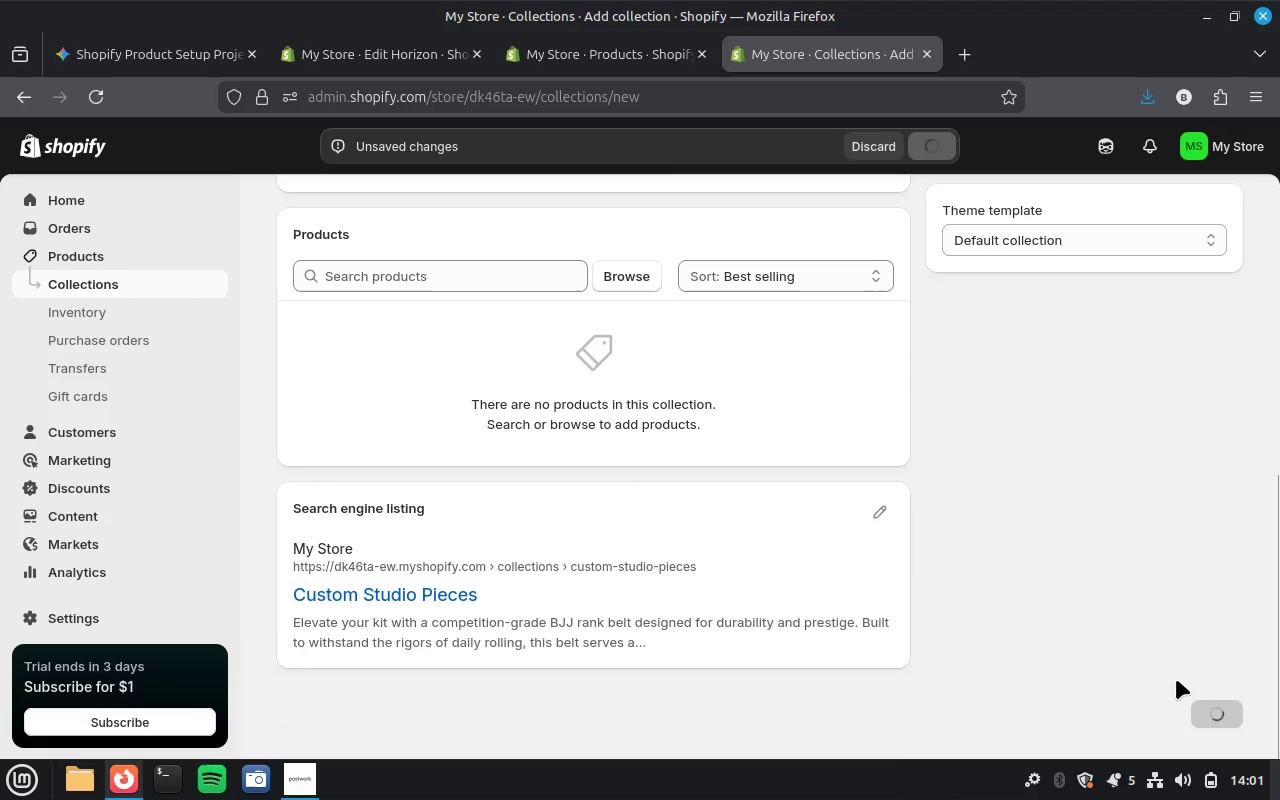 
wait(9.08)
 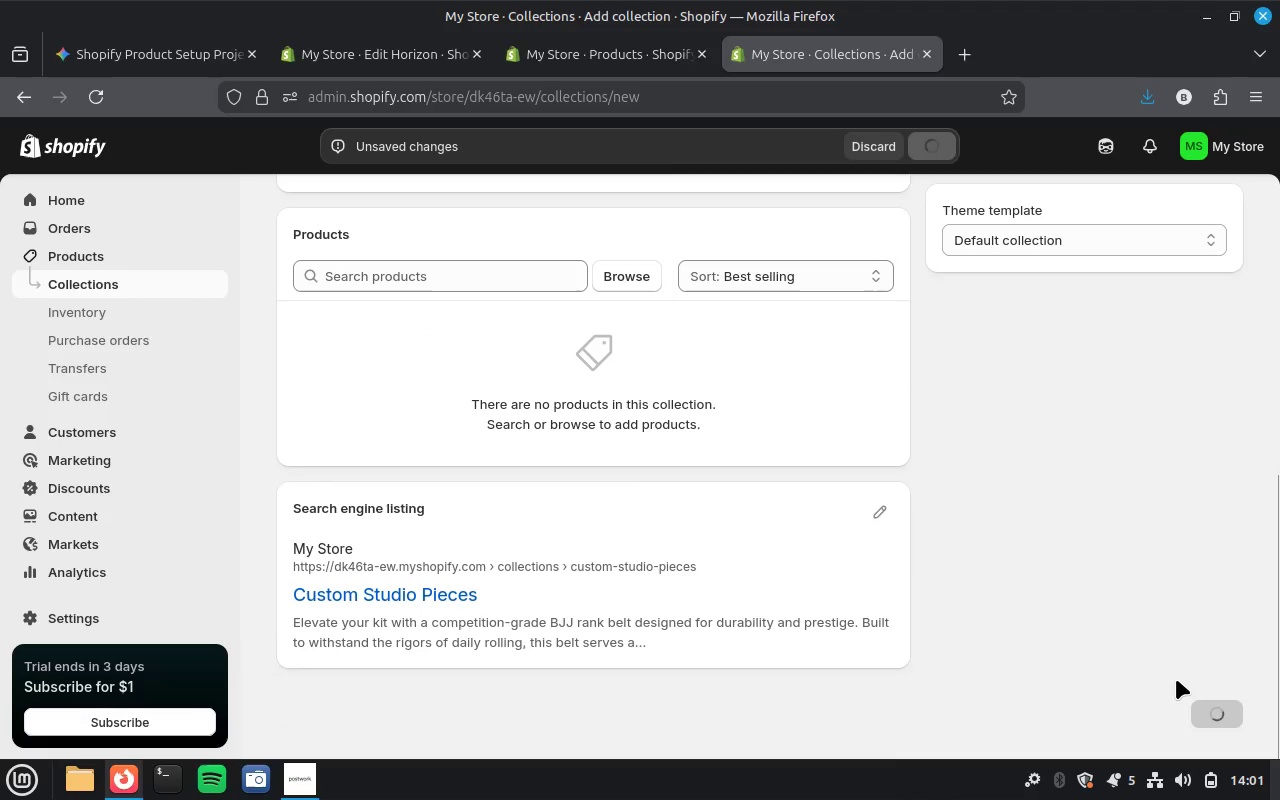 
scroll: coordinate [797, 452], scroll_direction: up, amount: 8.0
 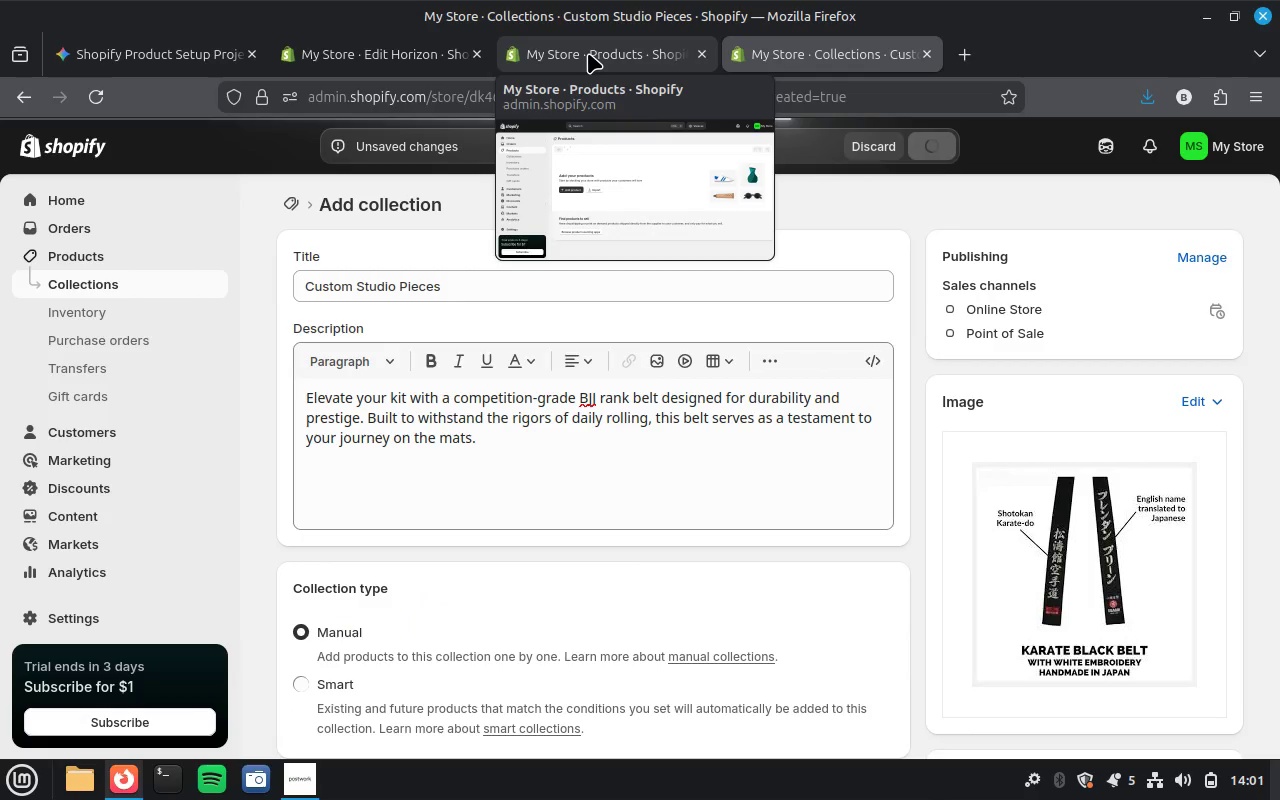 
wait(6.22)
 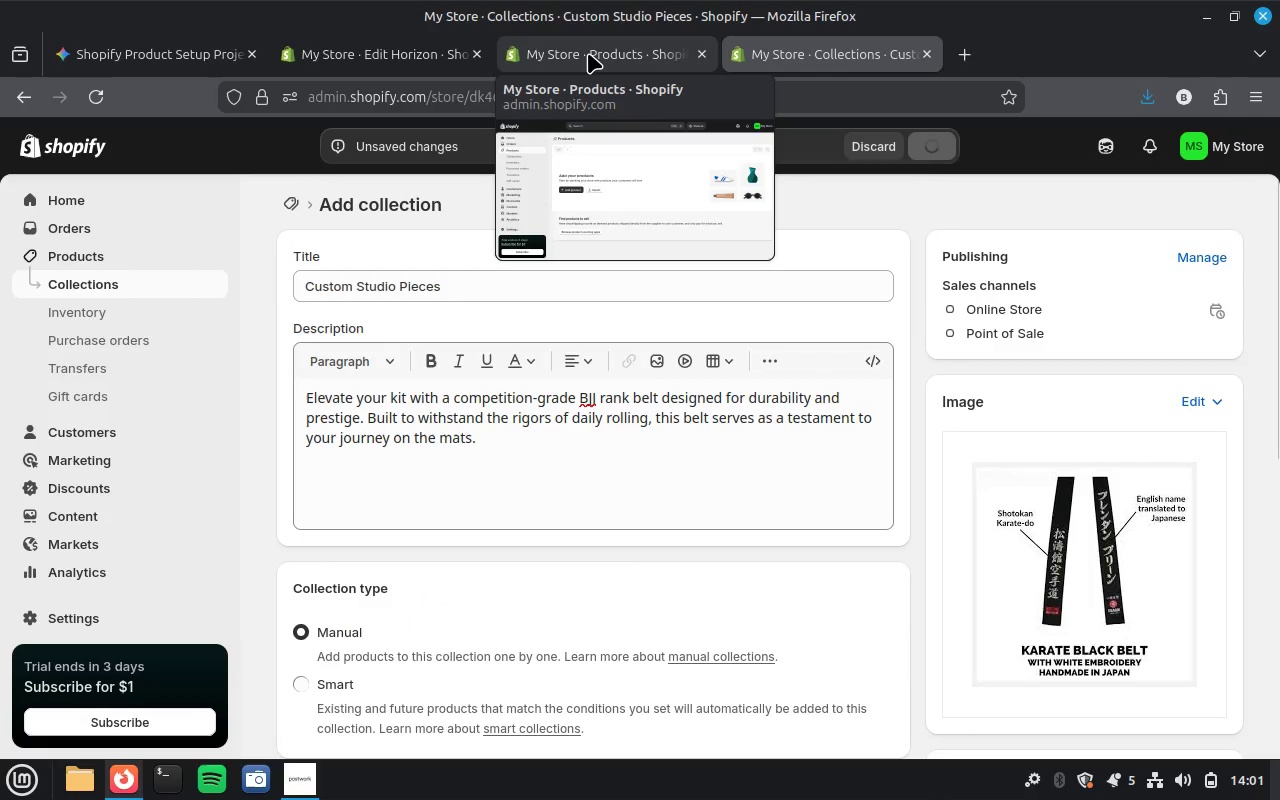 
left_click([588, 52])
 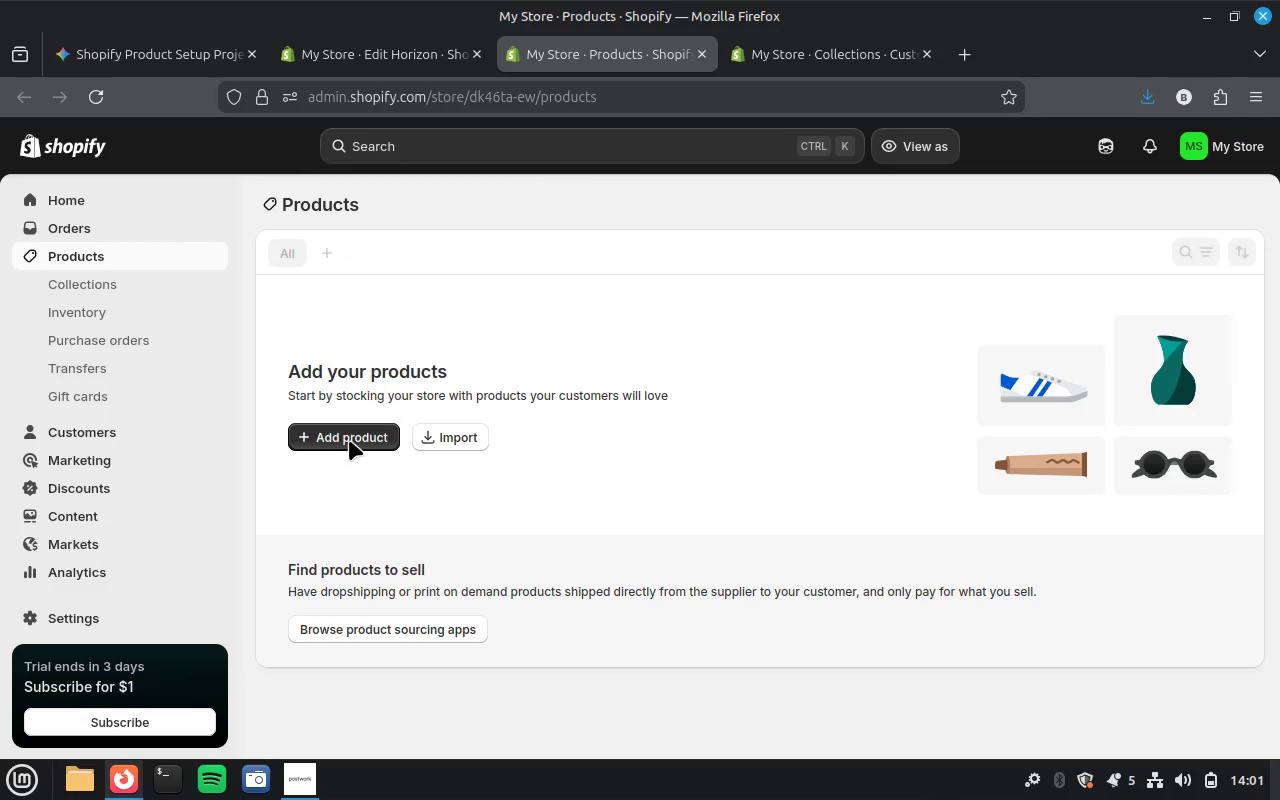 
left_click([349, 440])
 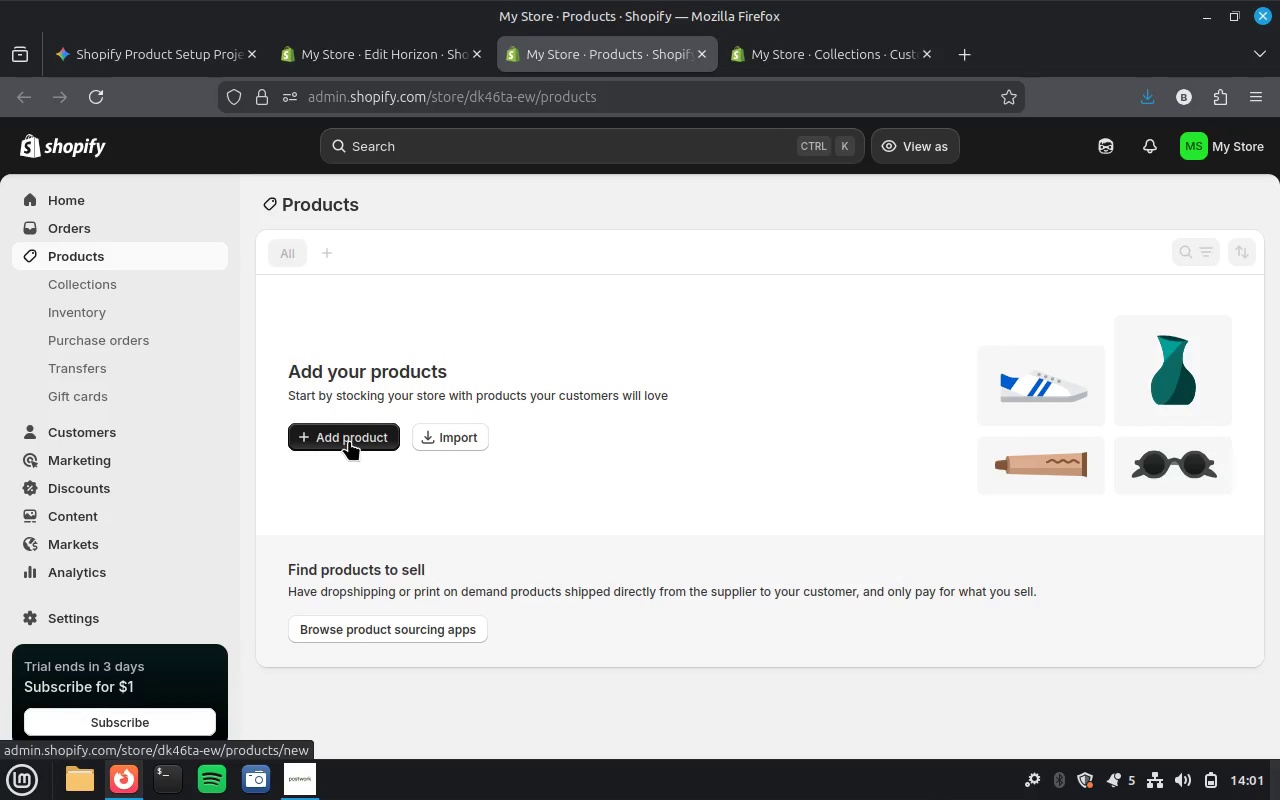 
wait(8.72)
 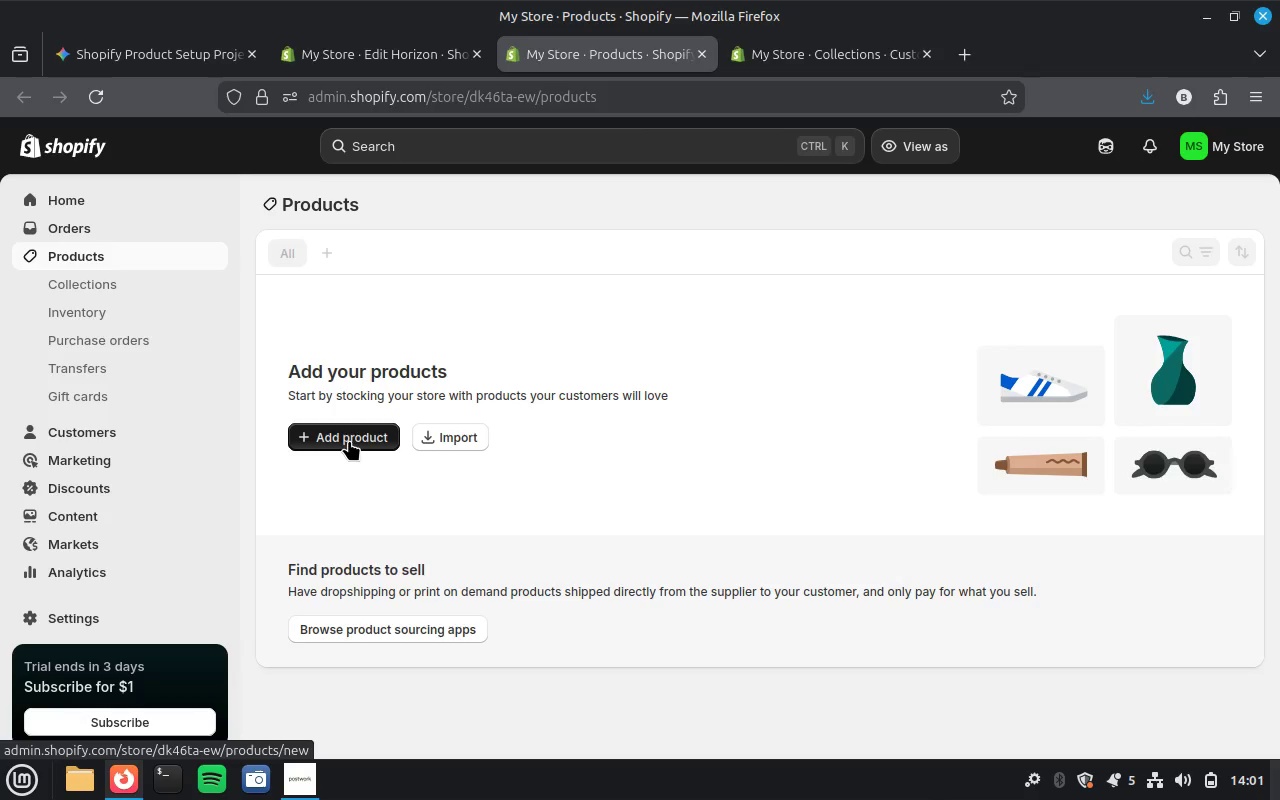 
left_click([367, 64])
 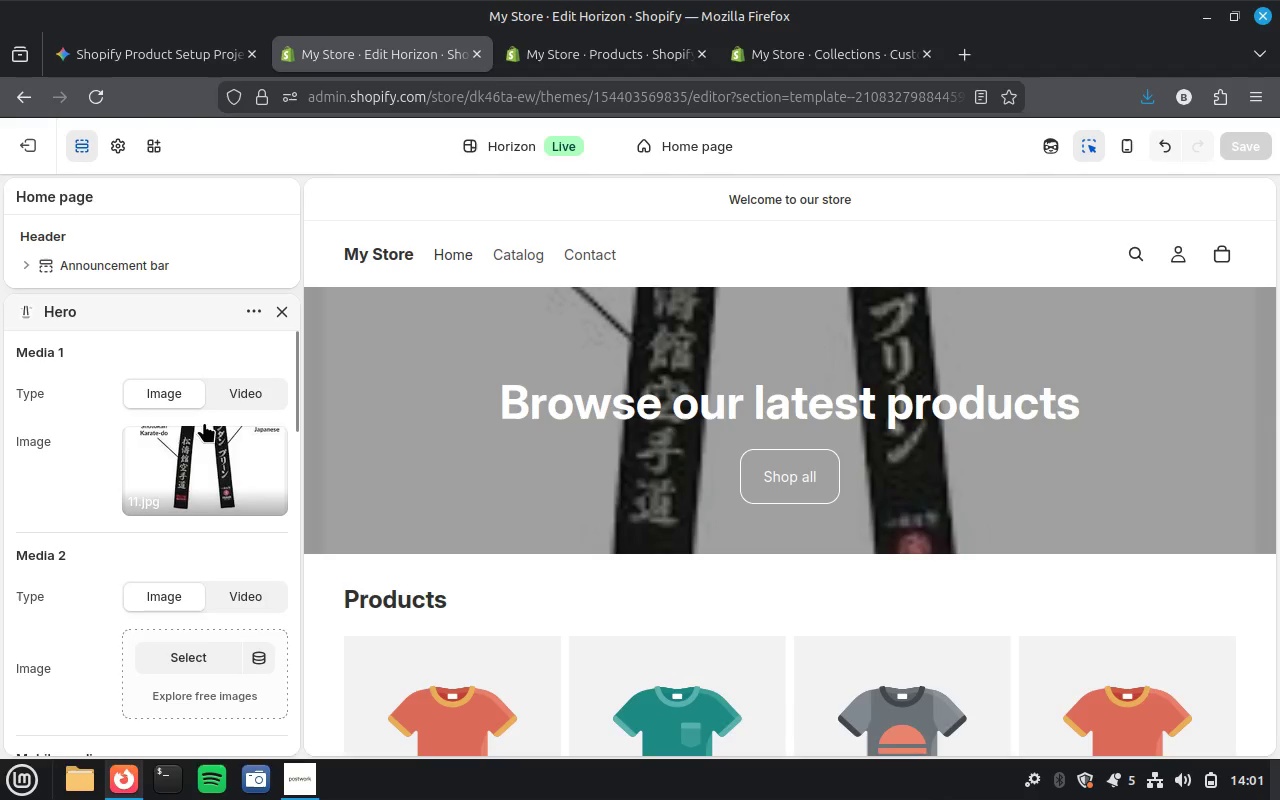 
wait(6.31)
 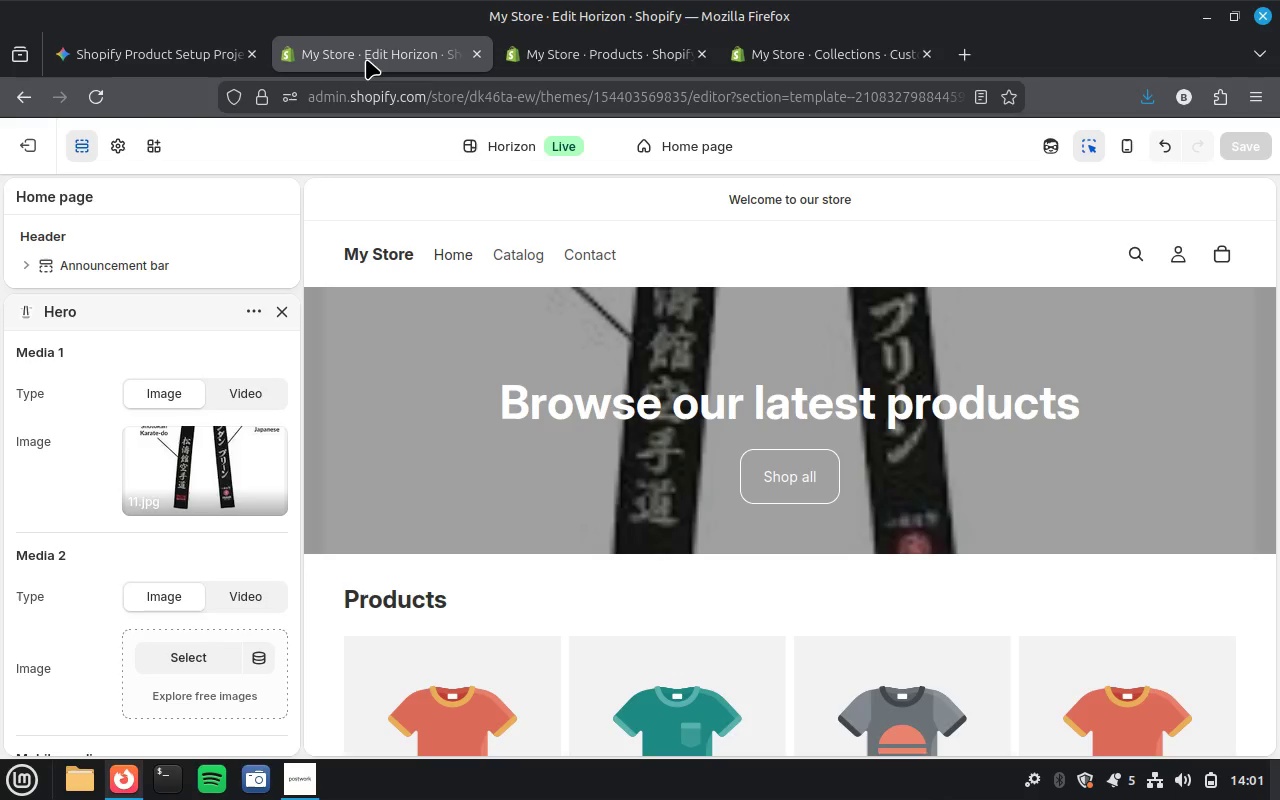 
left_click([227, 470])
 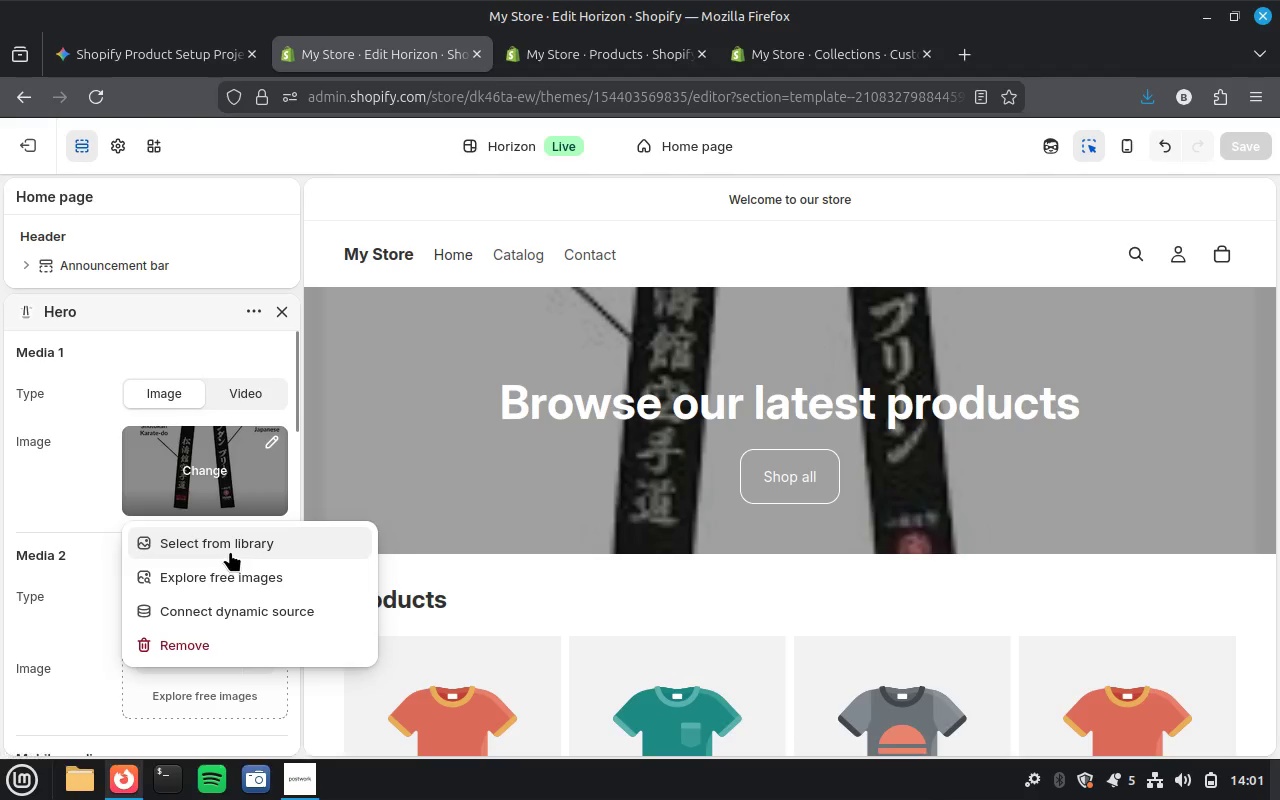 
left_click([231, 552])
 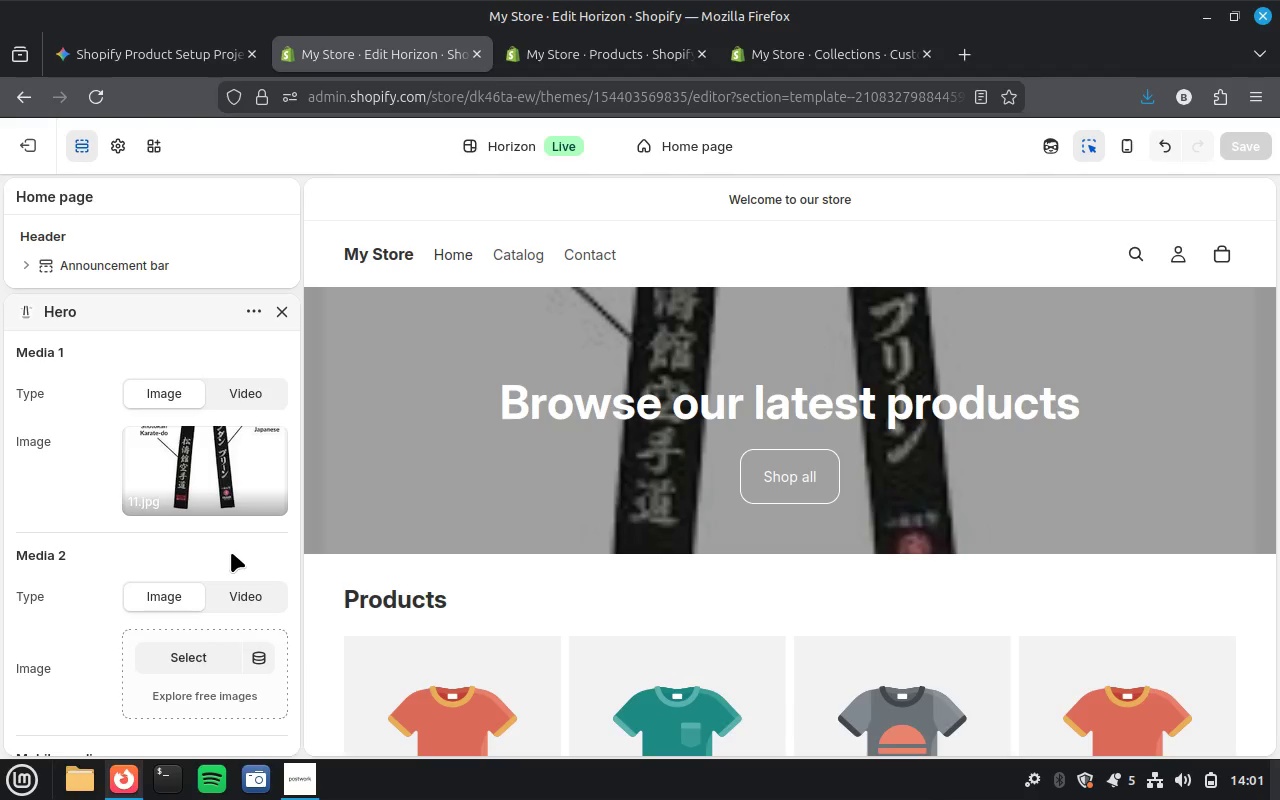 
mouse_move([257, 486])
 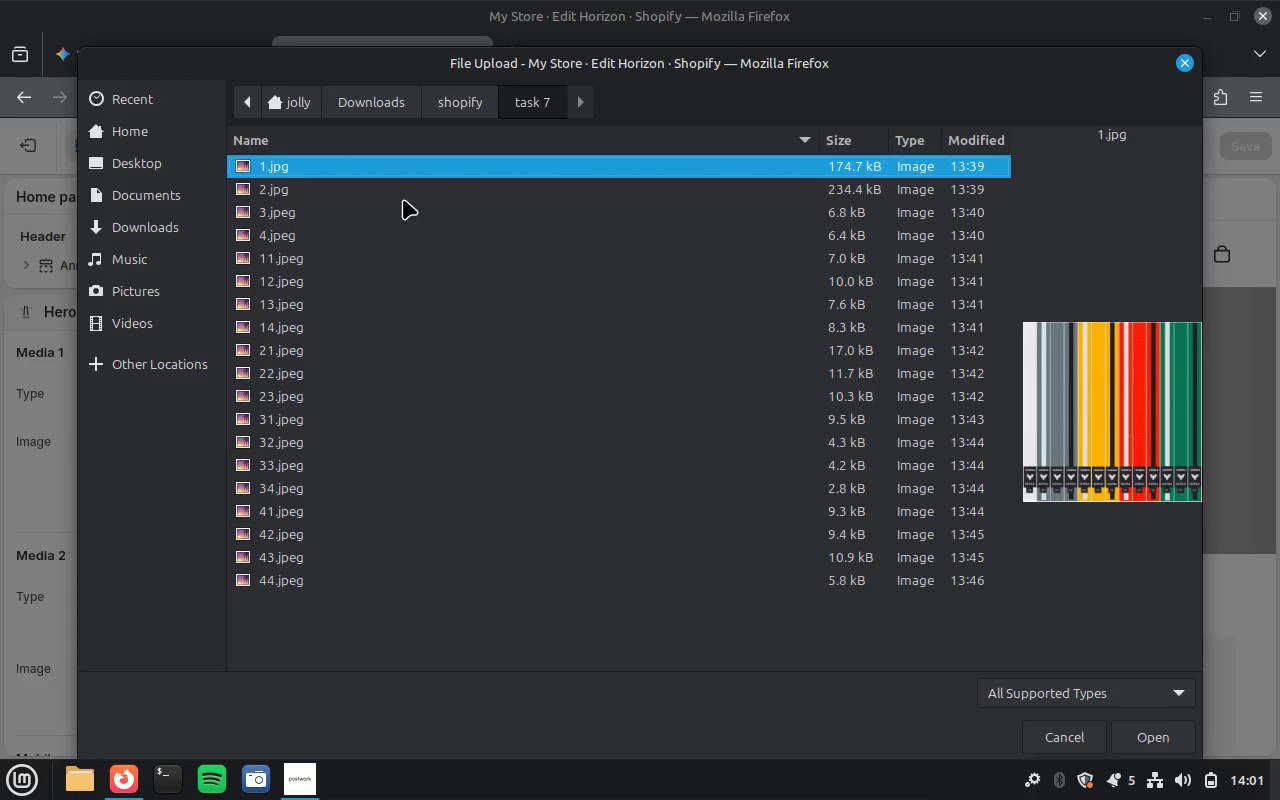 
wait(7.79)
 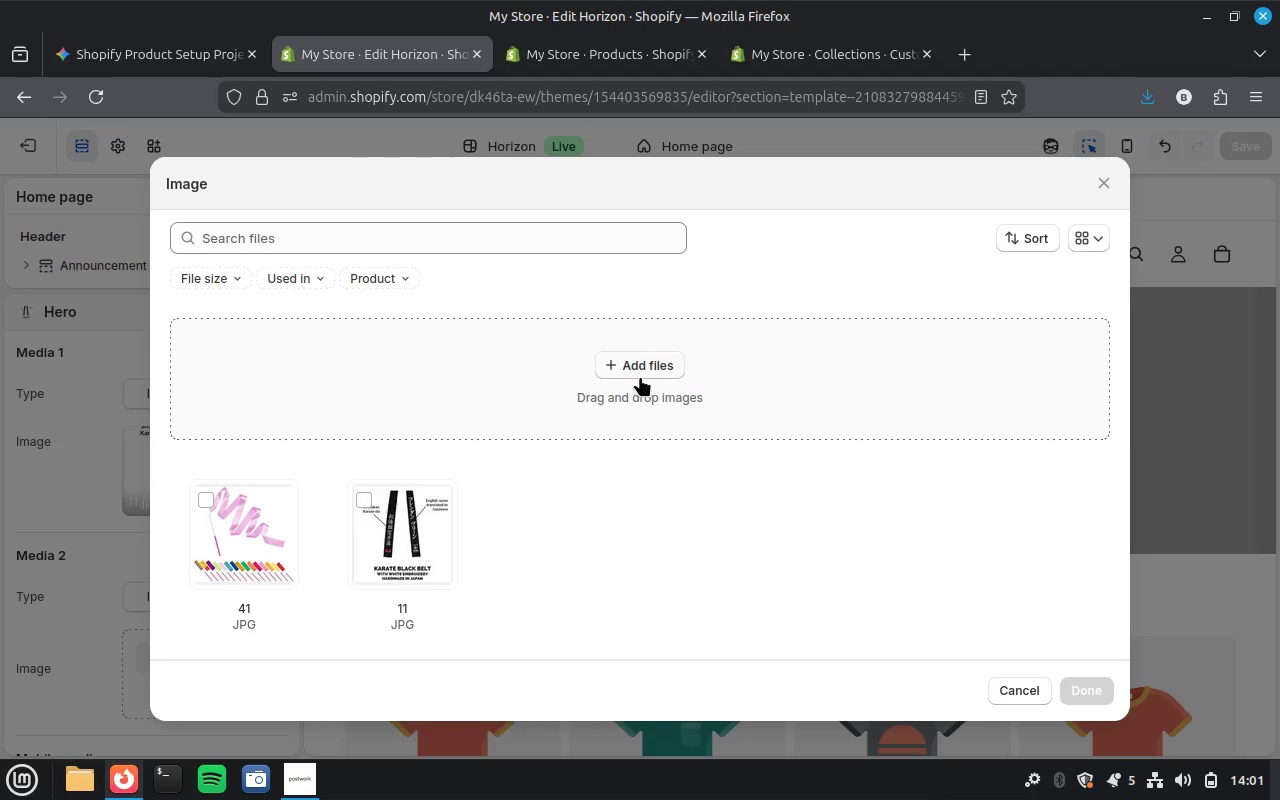 
key(ArrowDown)
 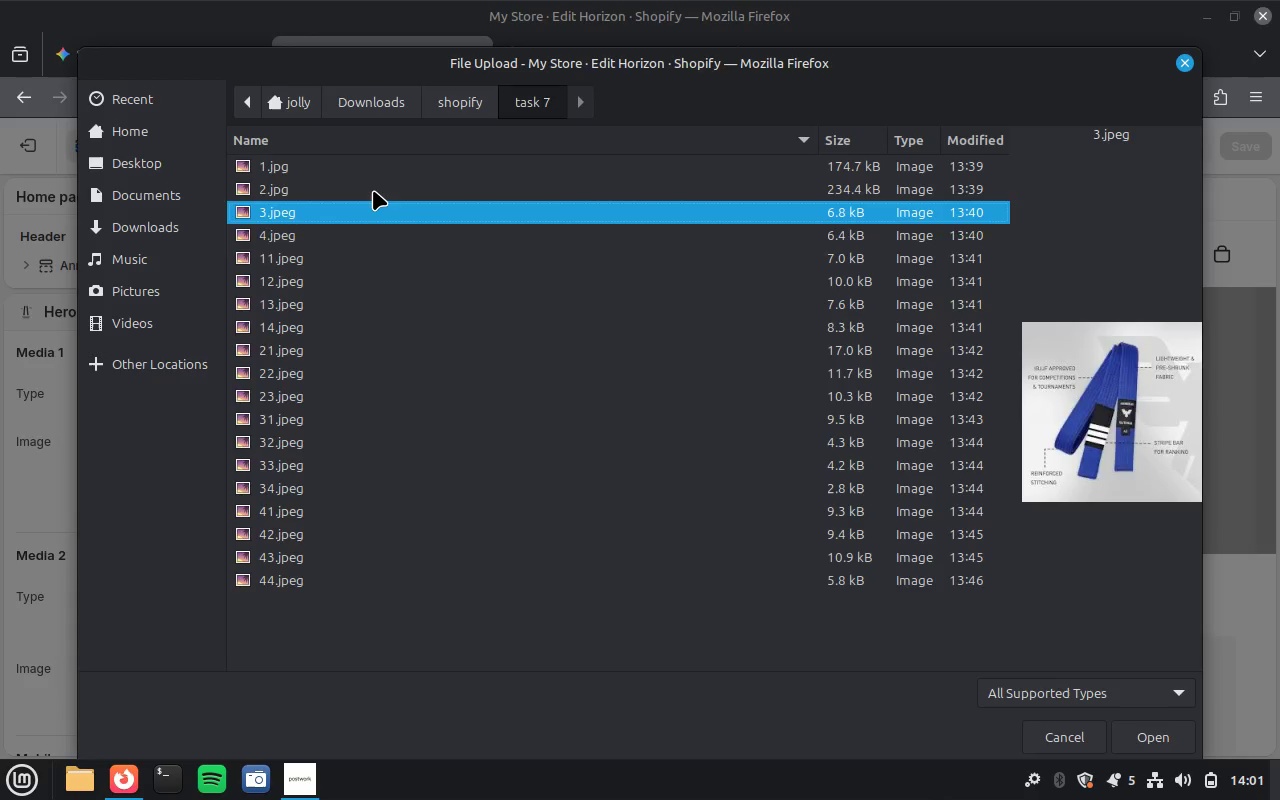 
key(ArrowDown)
 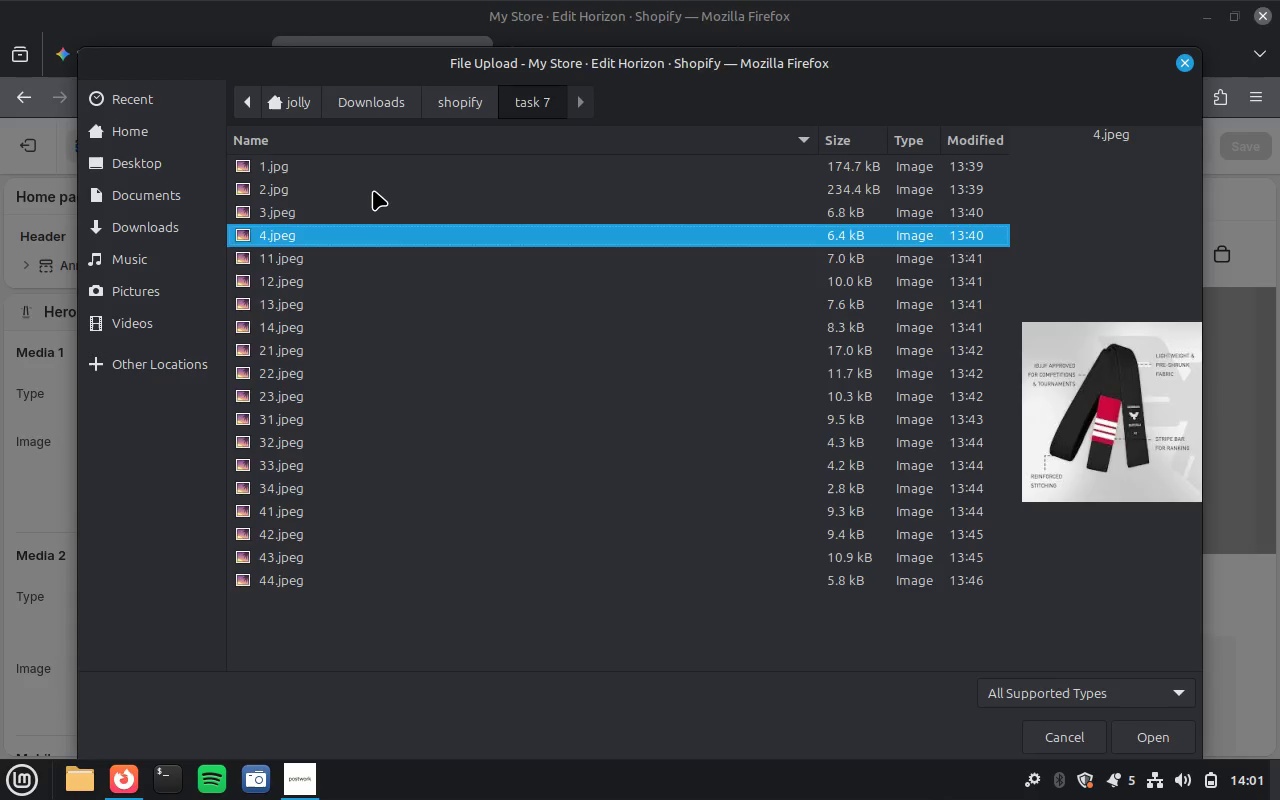 
key(ArrowDown)
 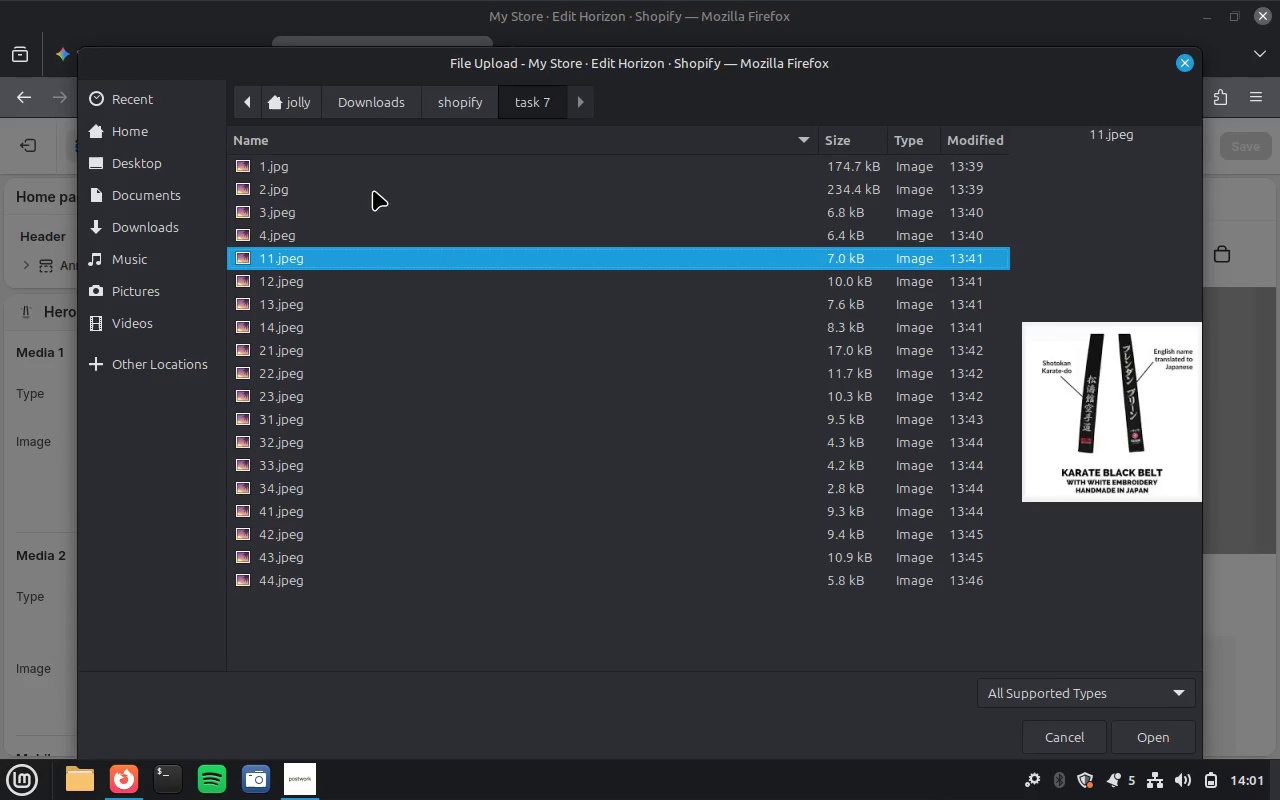 
key(ArrowUp)
 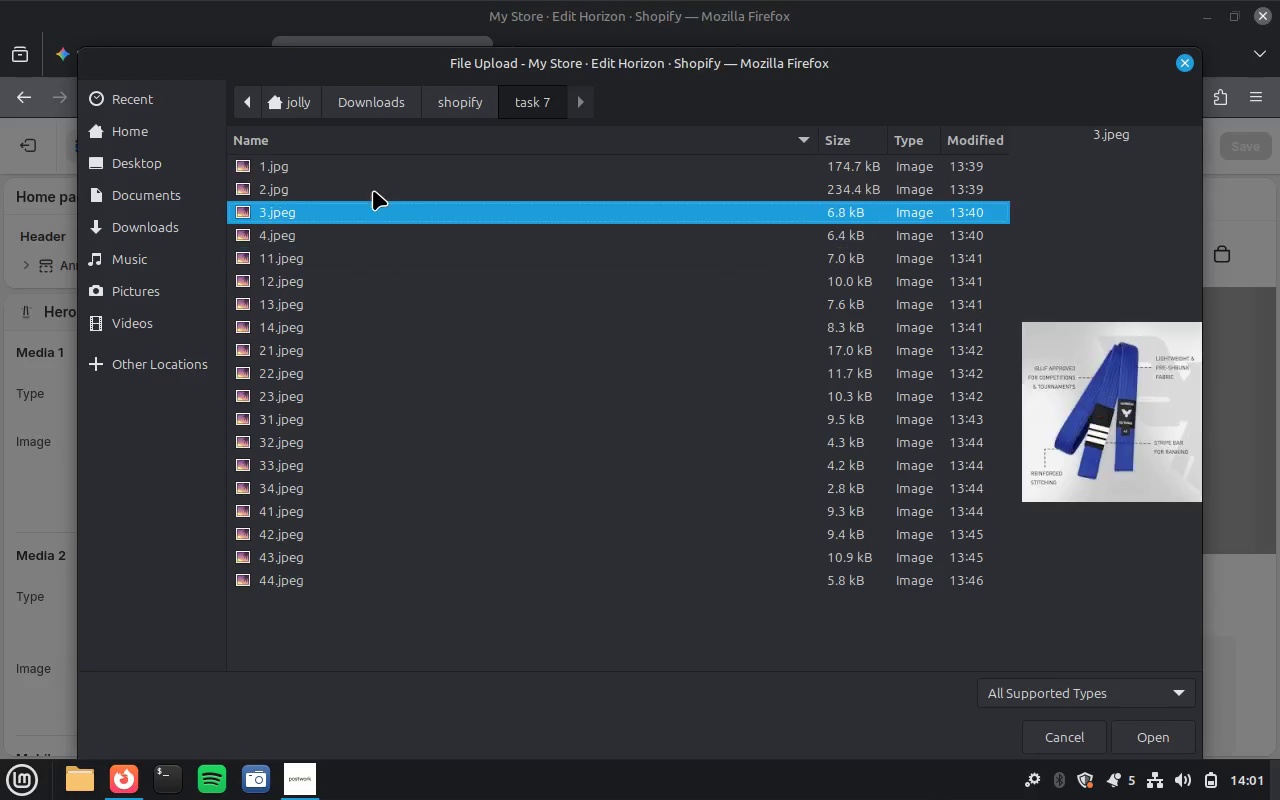 
key(ArrowUp)
 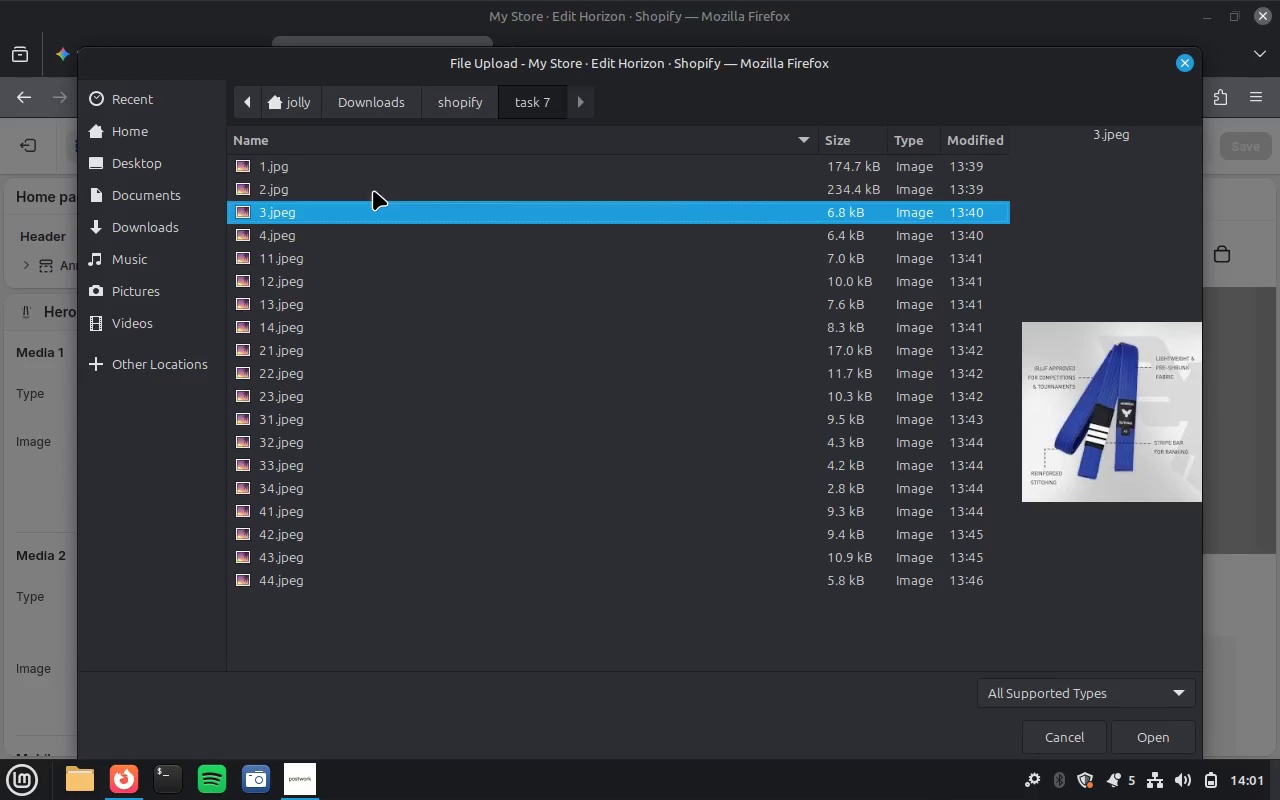 
key(ArrowUp)
 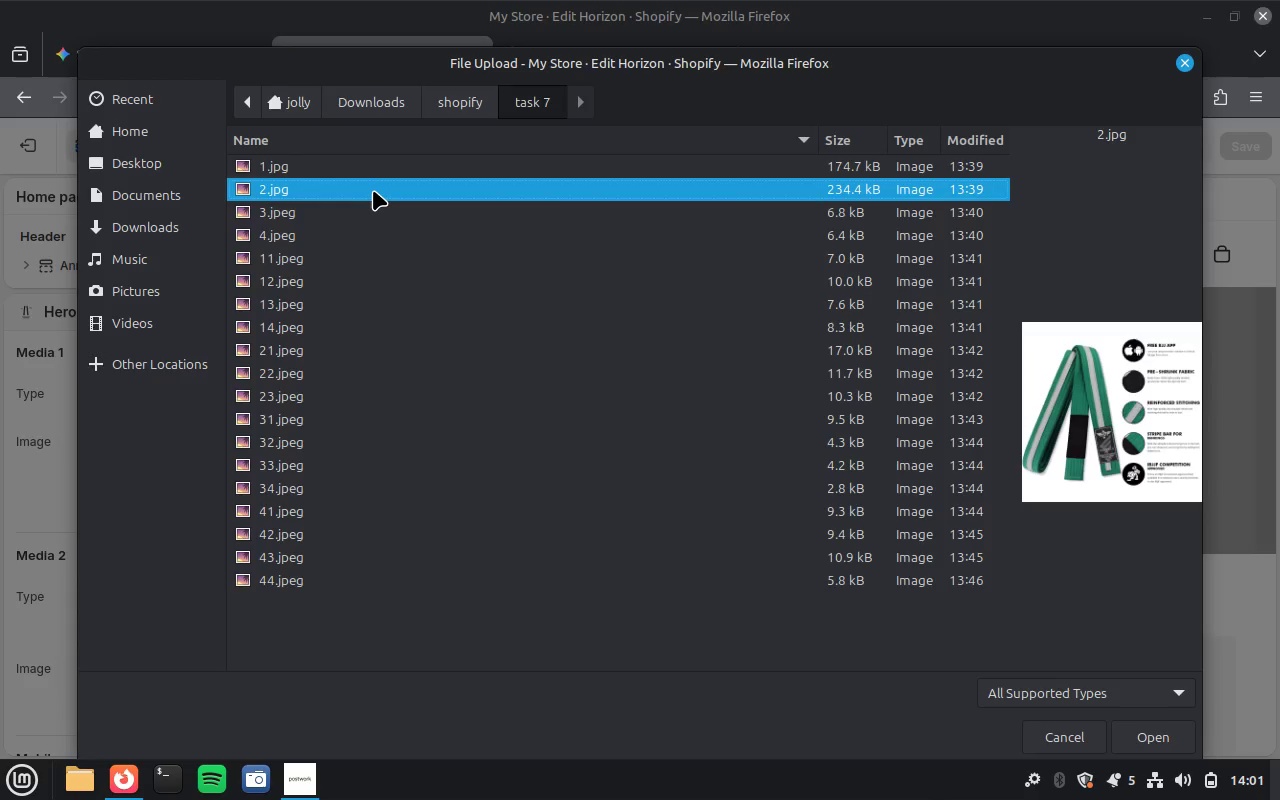 
key(ArrowUp)
 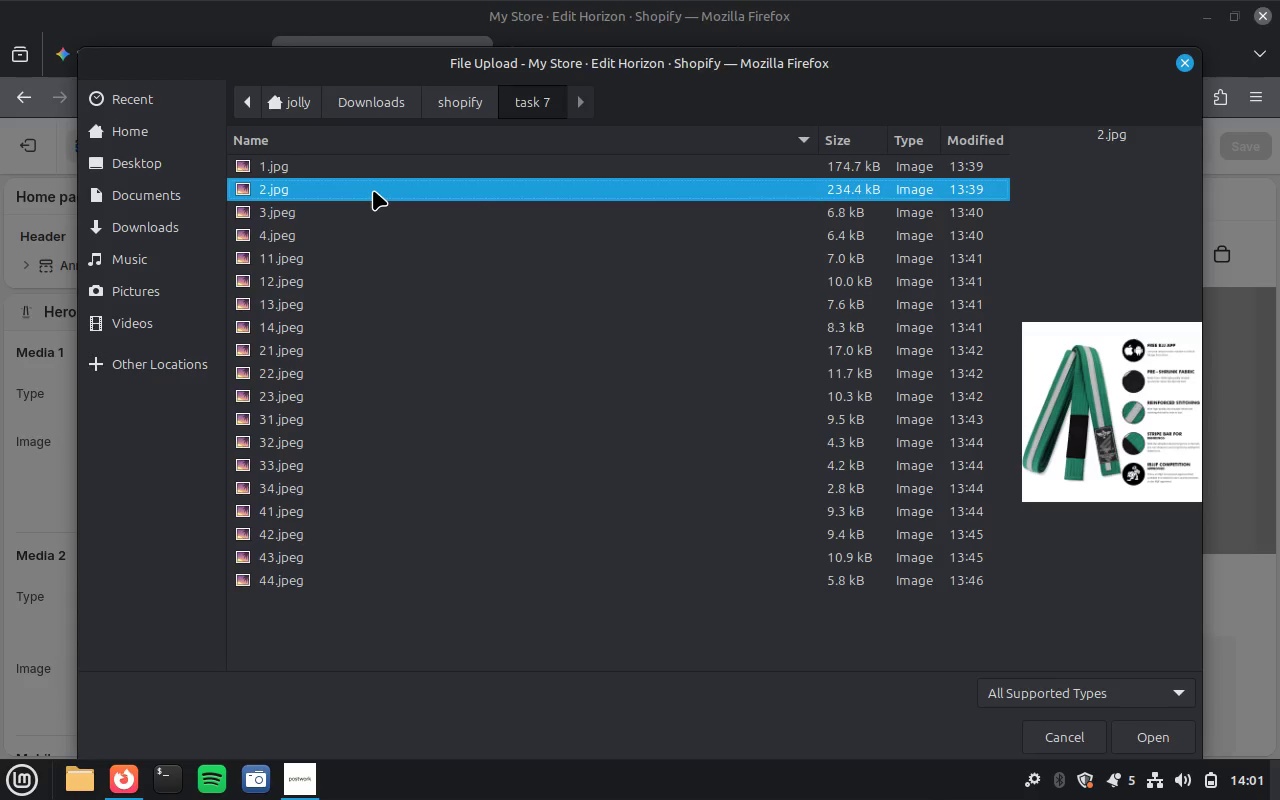 
key(ArrowUp)
 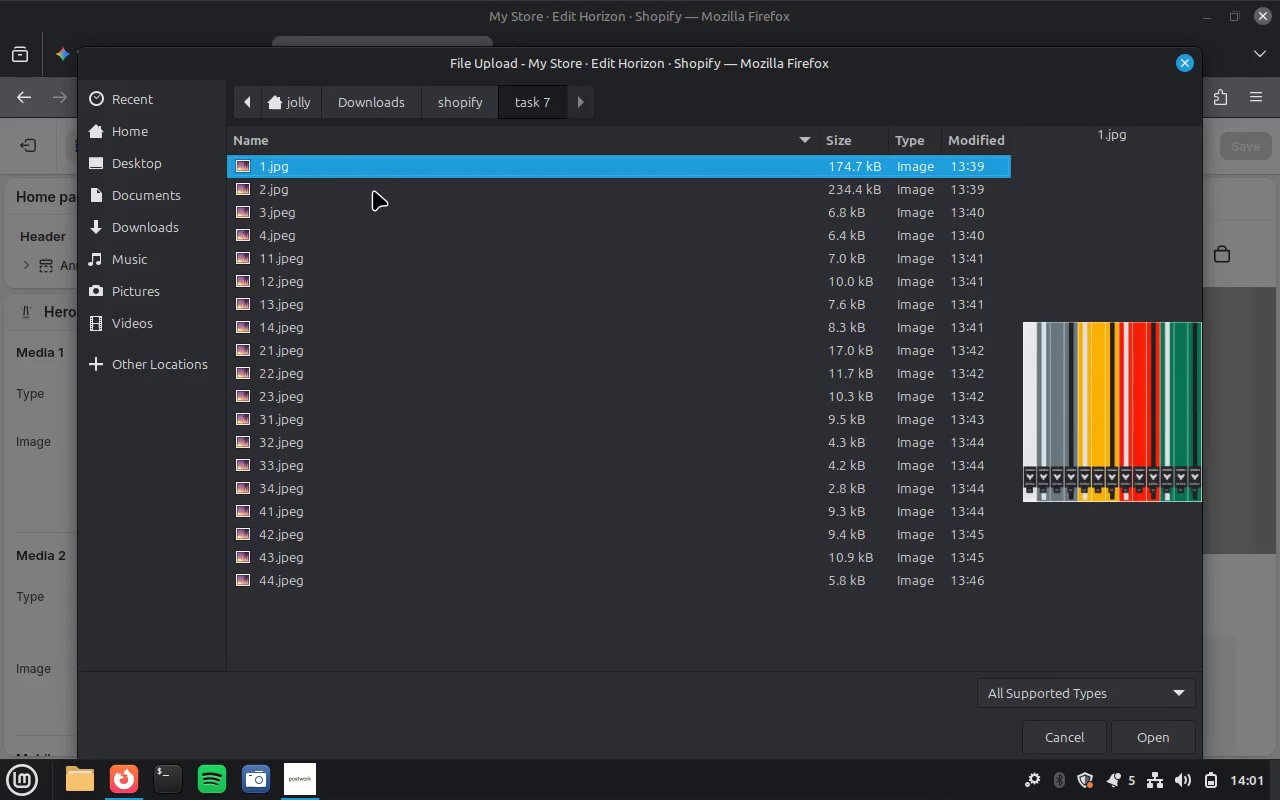 
key(Shift+ShiftRight)
 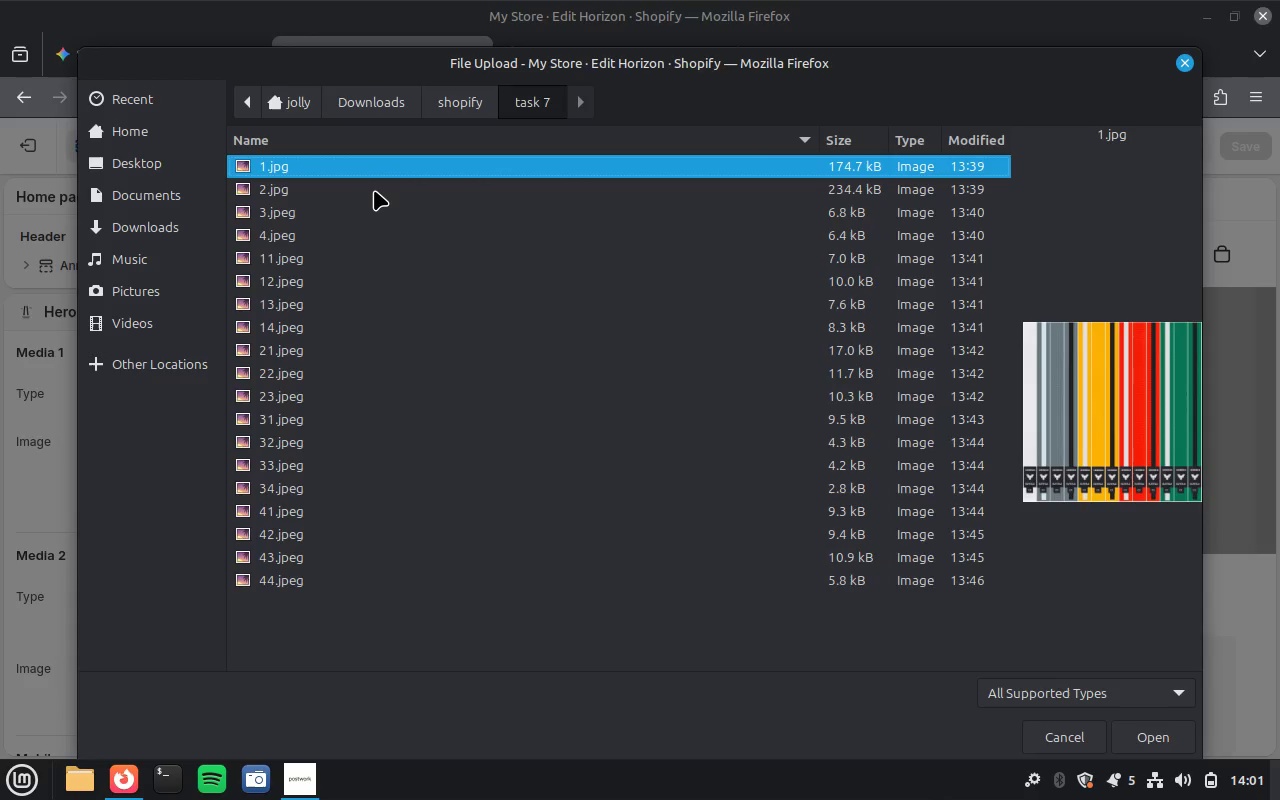 
key(Enter)
 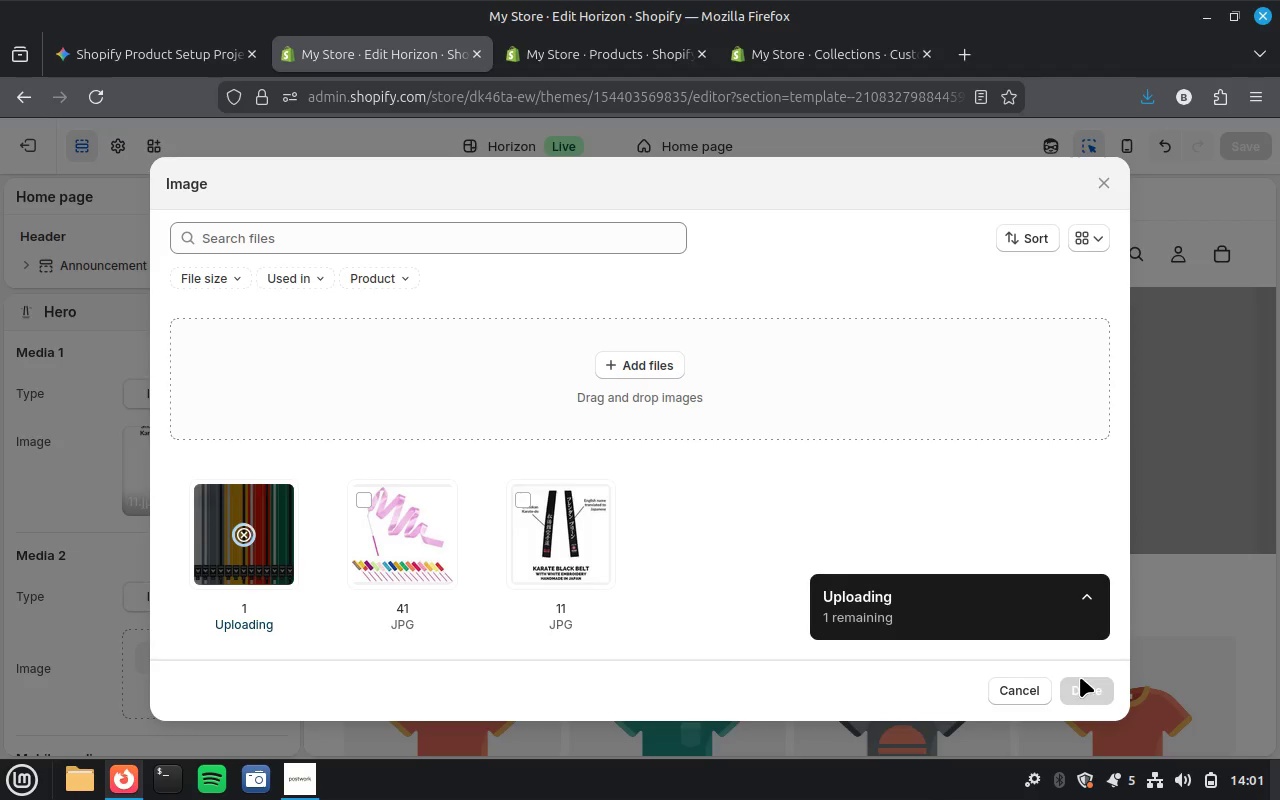 
wait(10.86)
 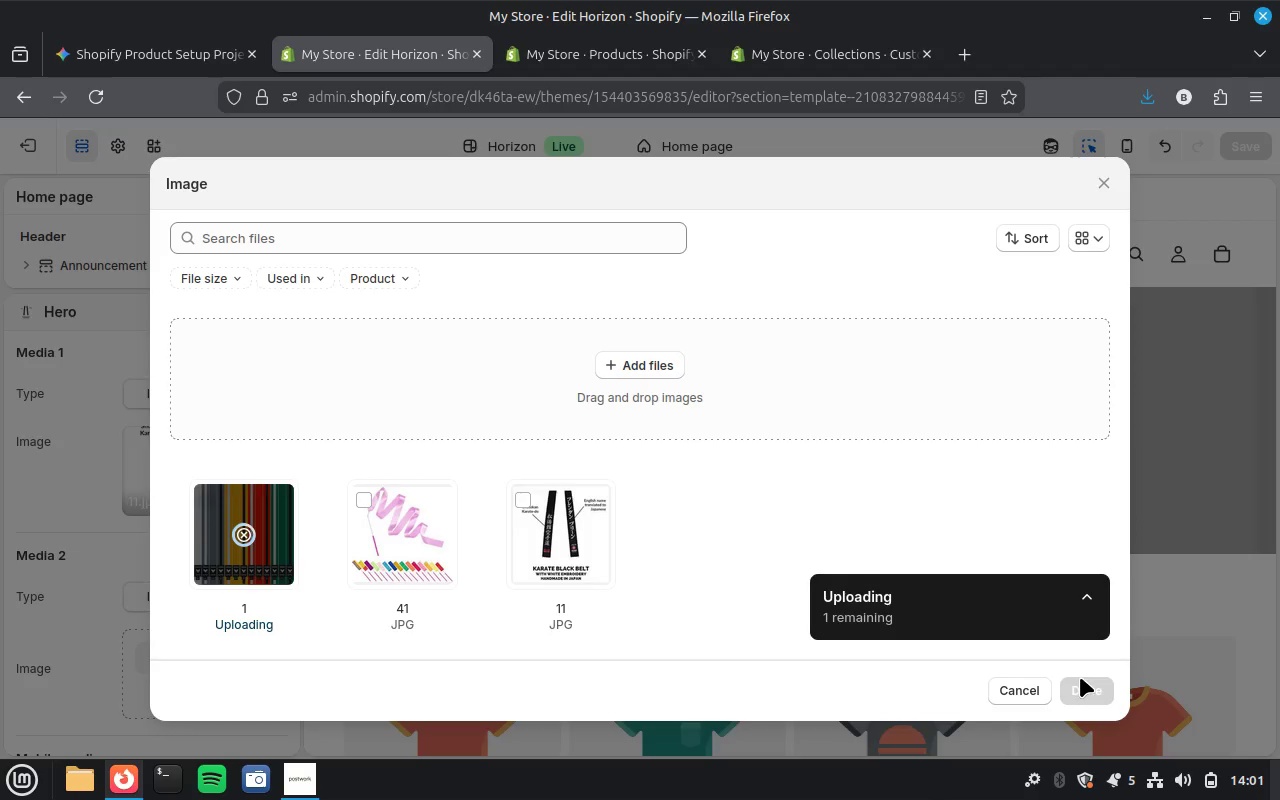 
left_click([1077, 686])